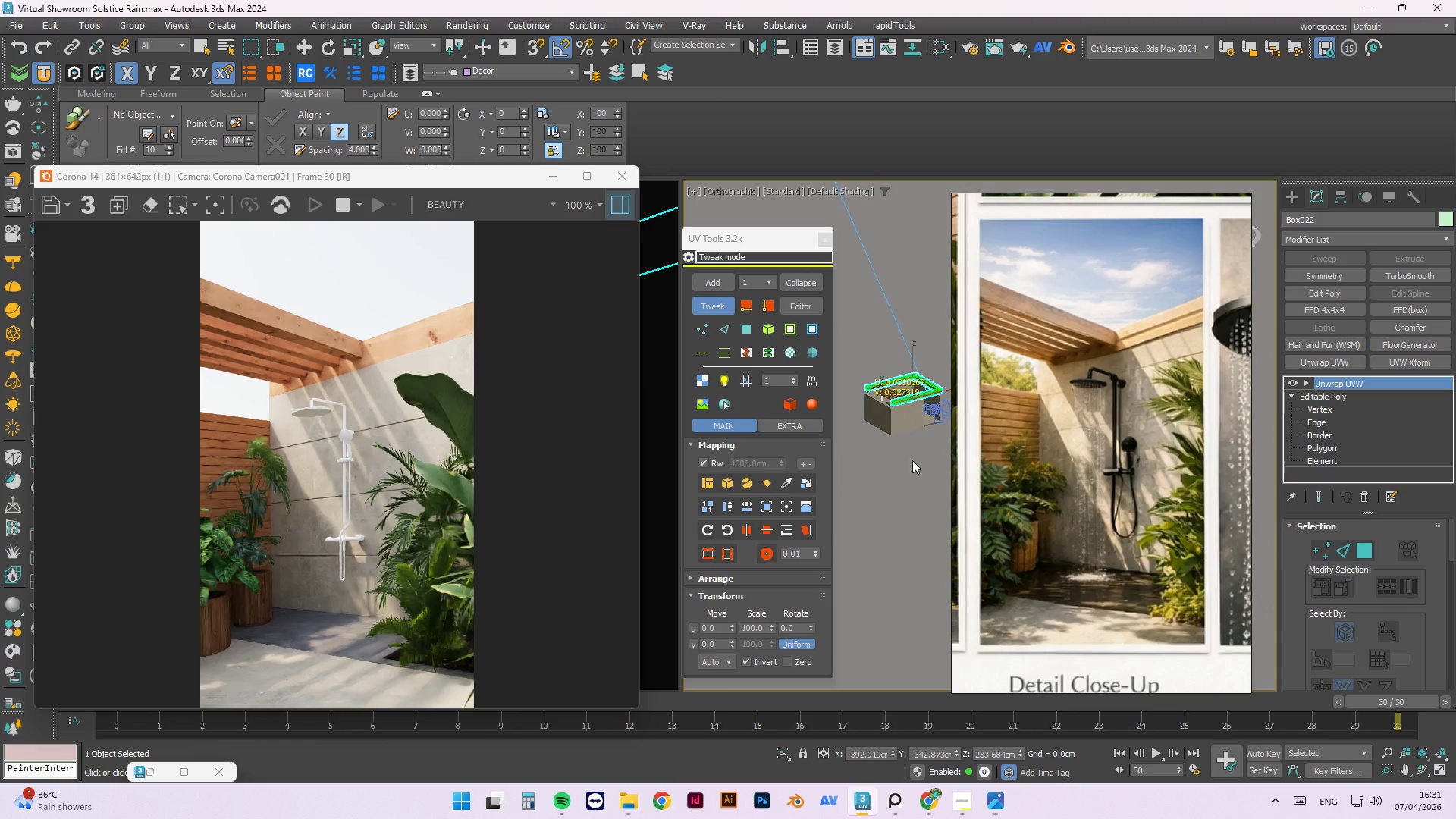 
right_click([906, 469])
 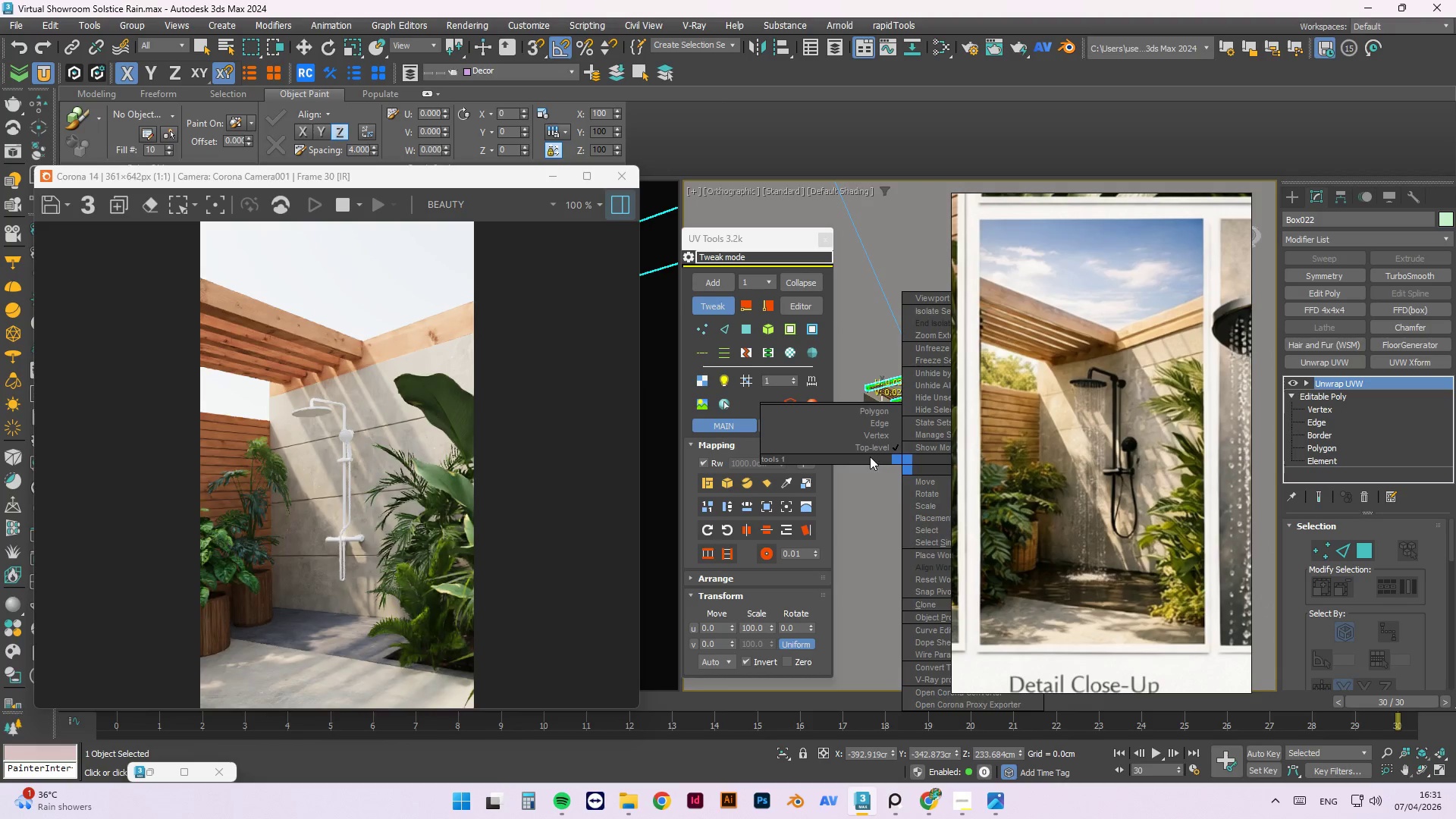 
left_click([872, 450])
 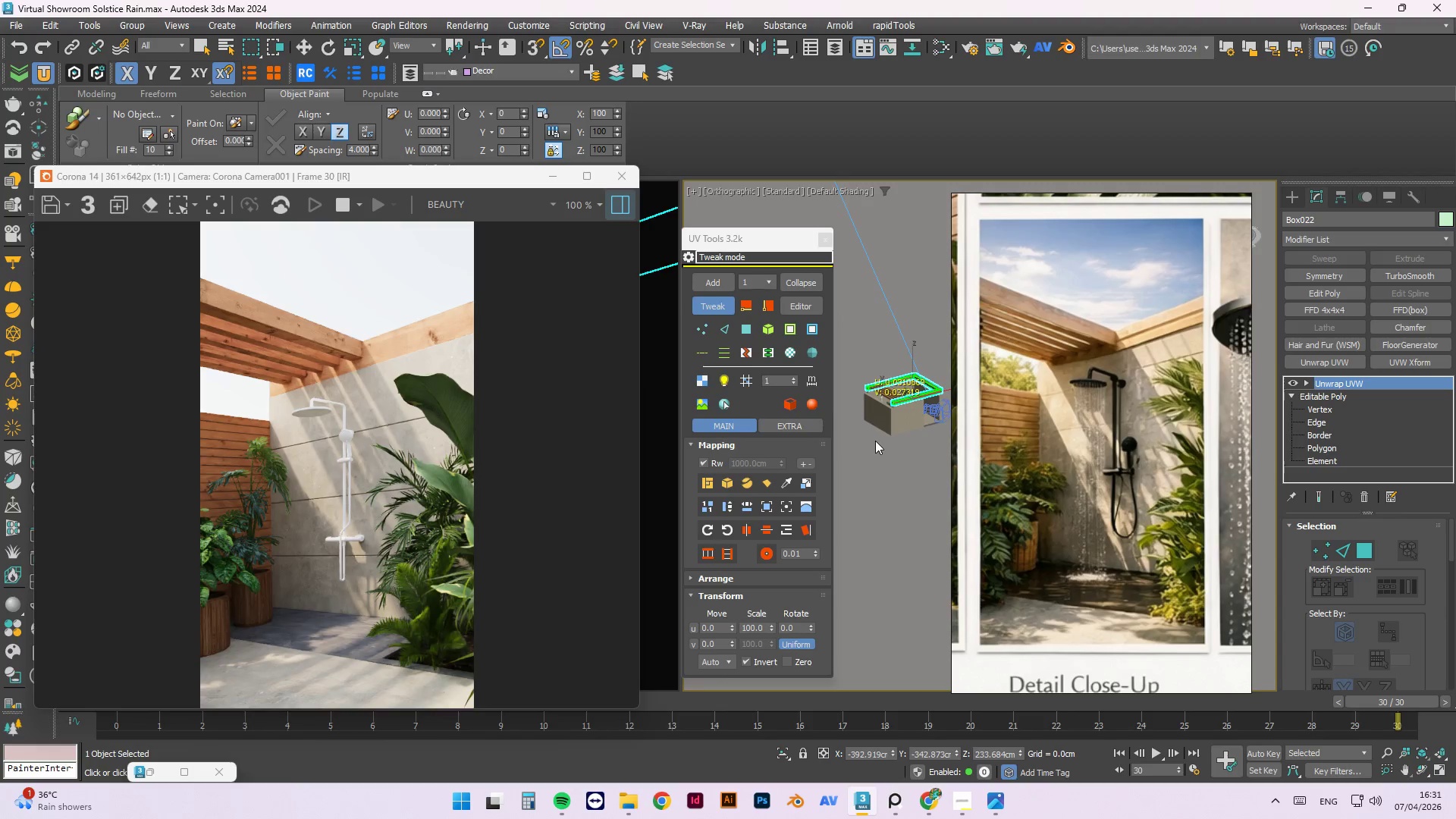 
left_click([924, 498])
 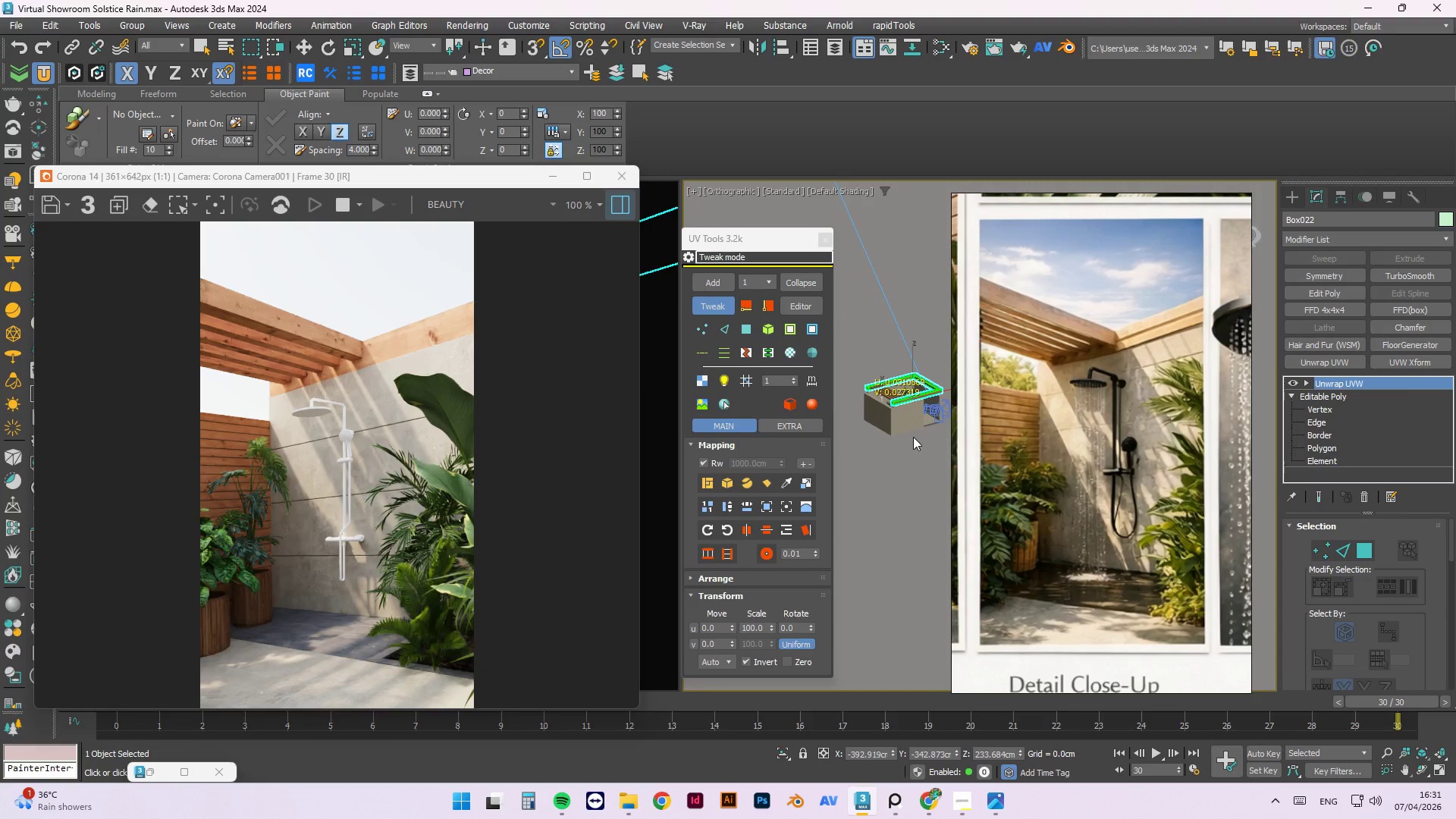 
hold_key(key=AltLeft, duration=0.56)
 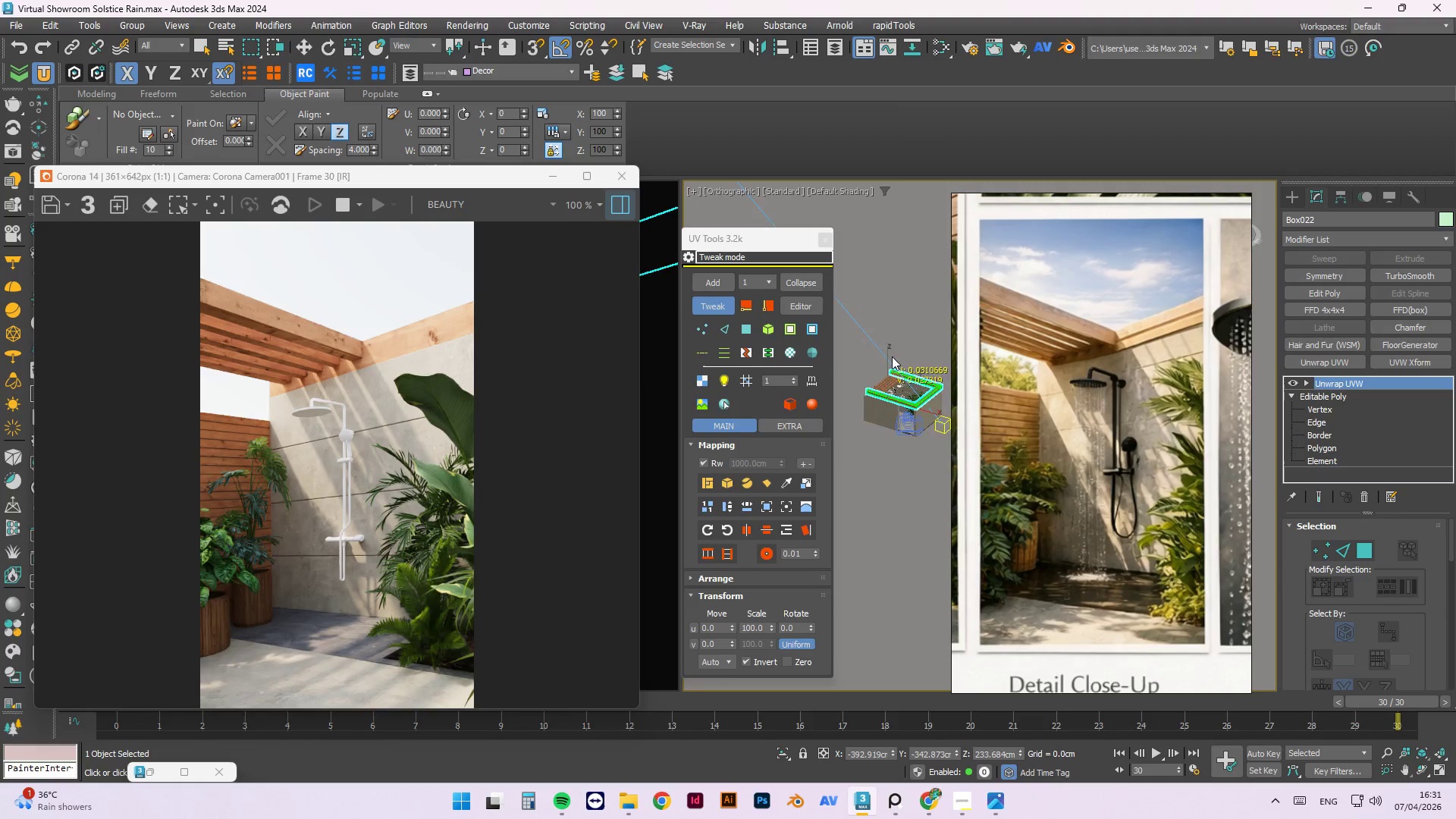 
scroll: coordinate [892, 367], scroll_direction: up, amount: 3.0
 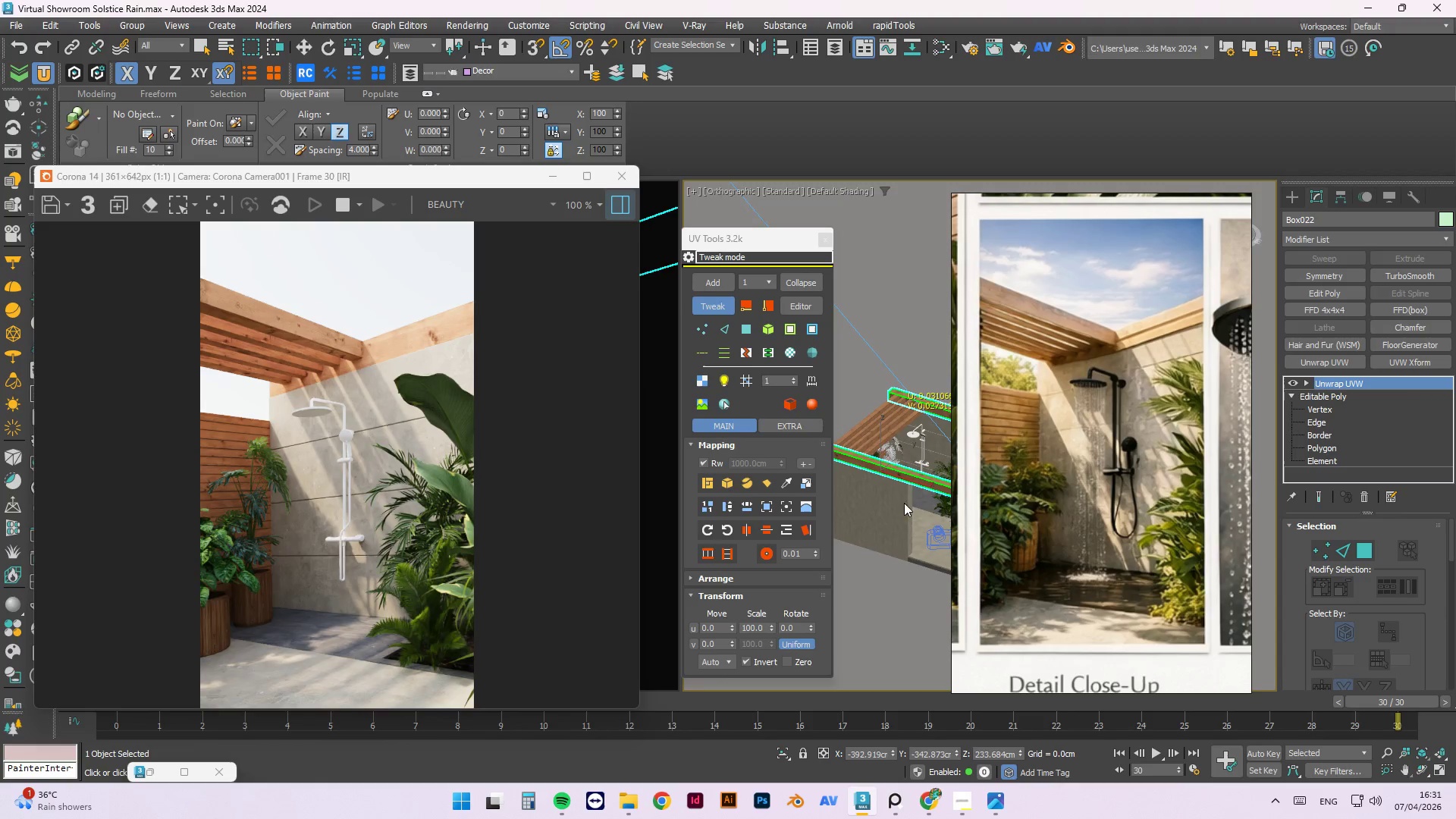 
hold_key(key=AltLeft, duration=1.5)
 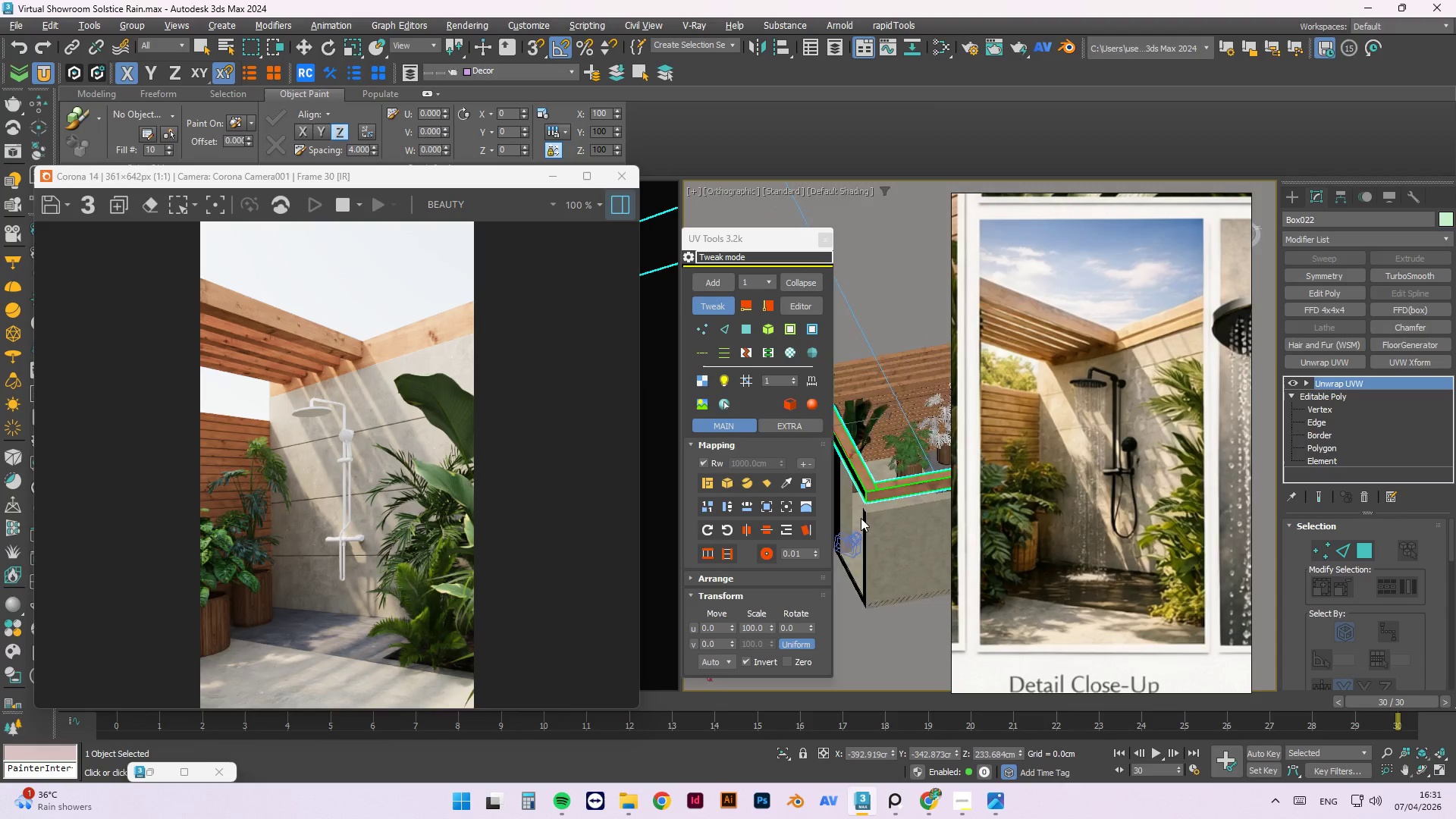 
scroll: coordinate [932, 507], scroll_direction: up, amount: 1.0
 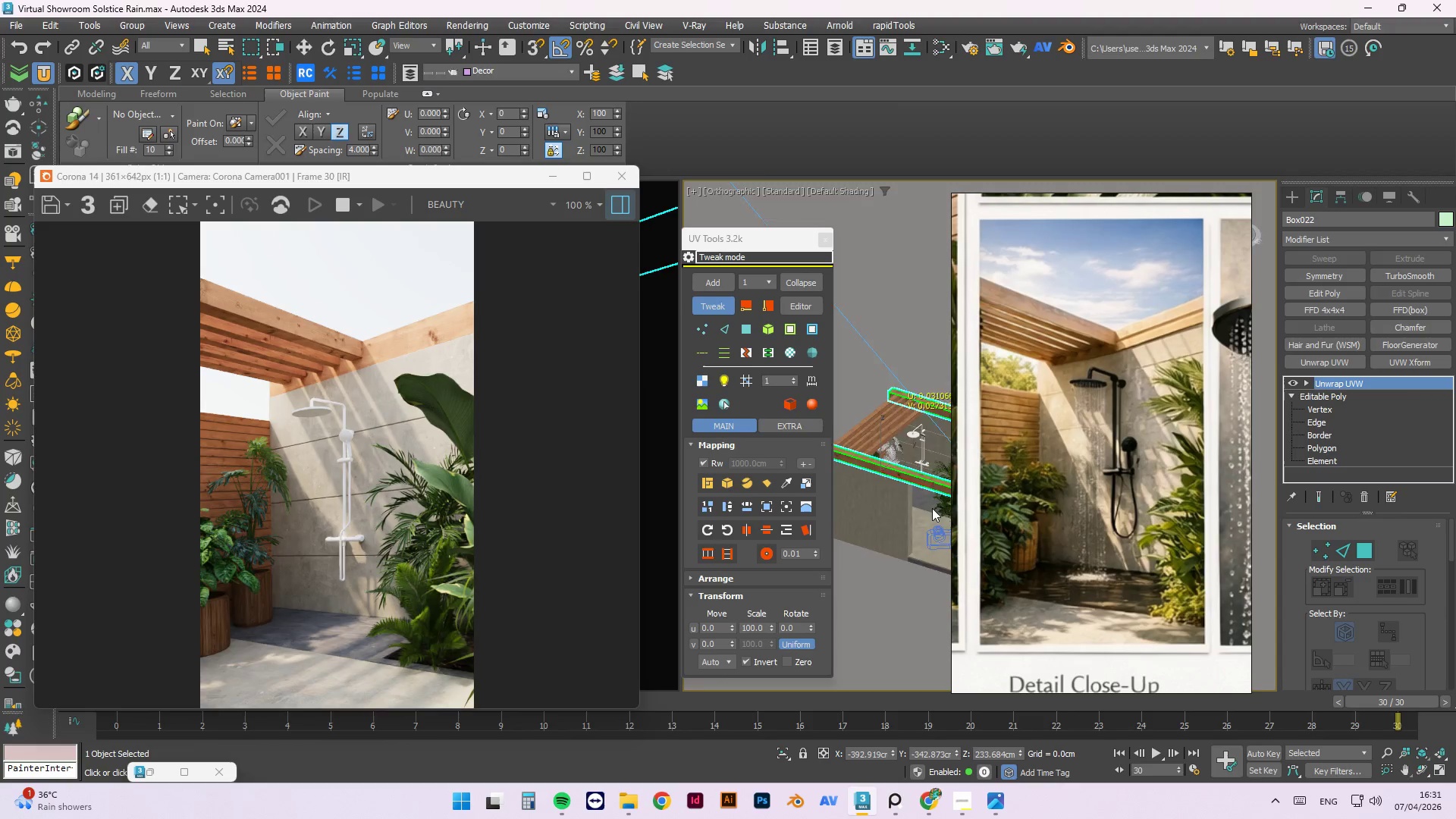 
hold_key(key=AltLeft, duration=1.53)
 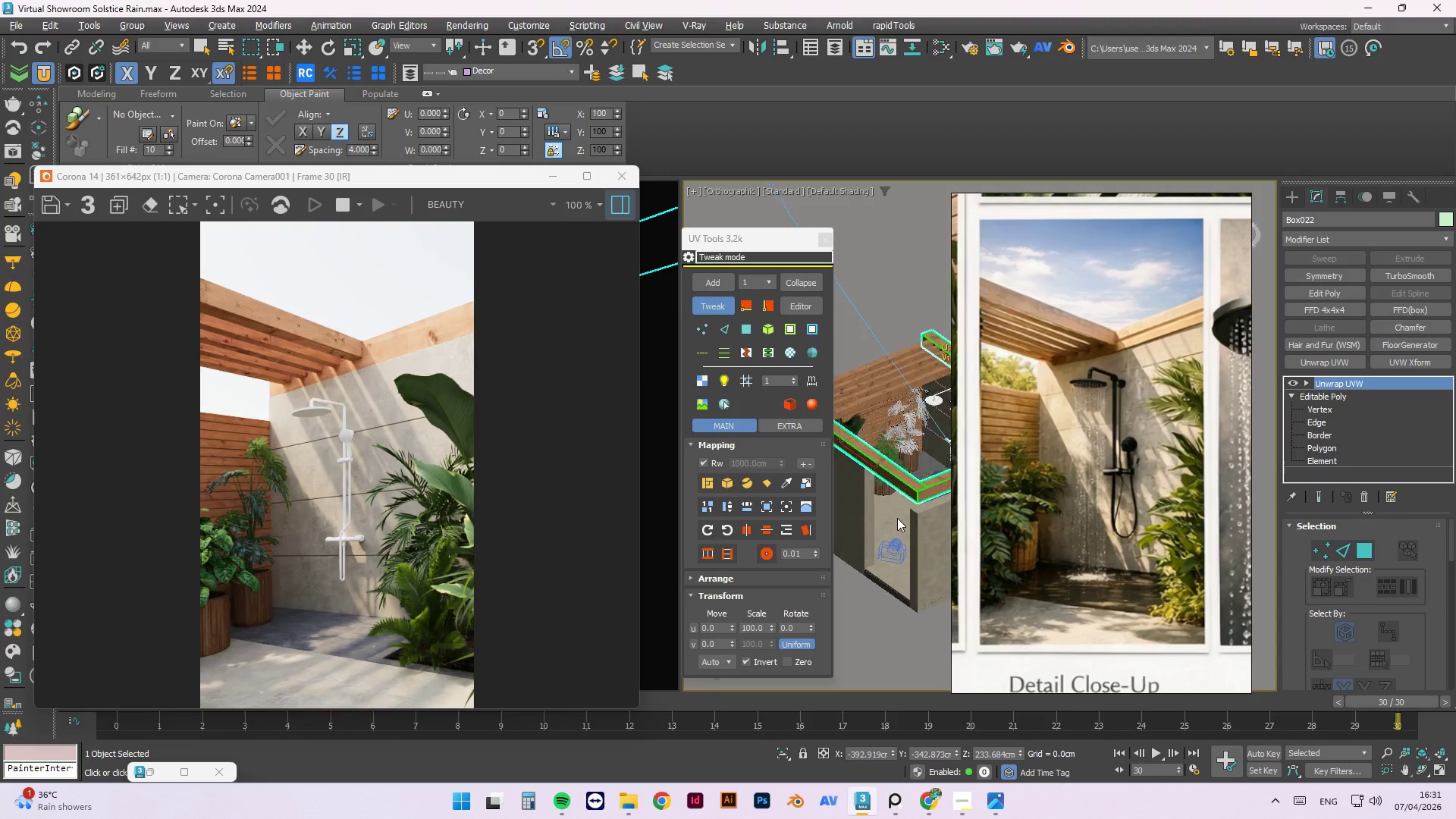 
key(Alt+AltLeft)
 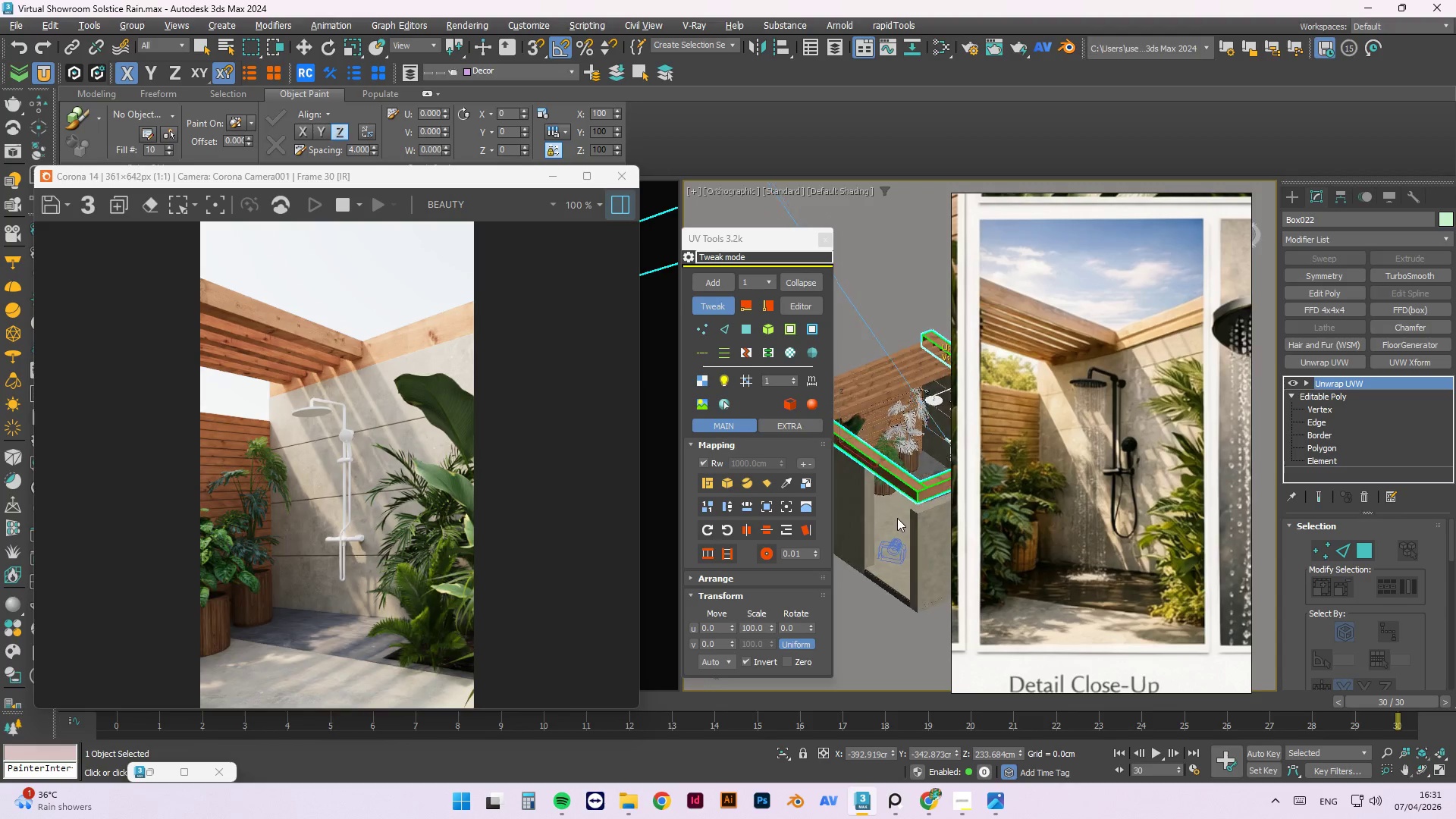 
key(Alt+AltLeft)
 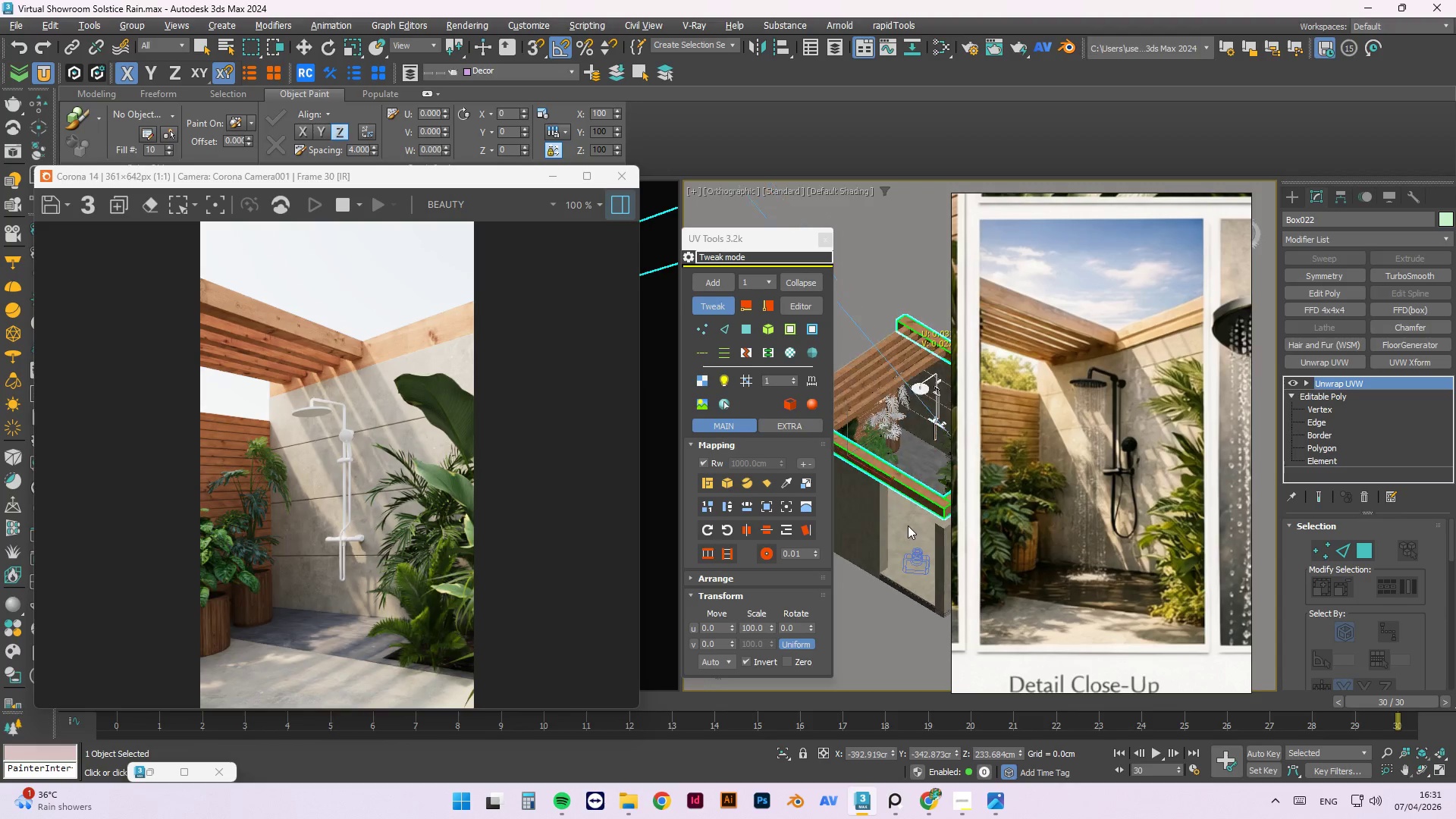 
key(Alt+AltLeft)
 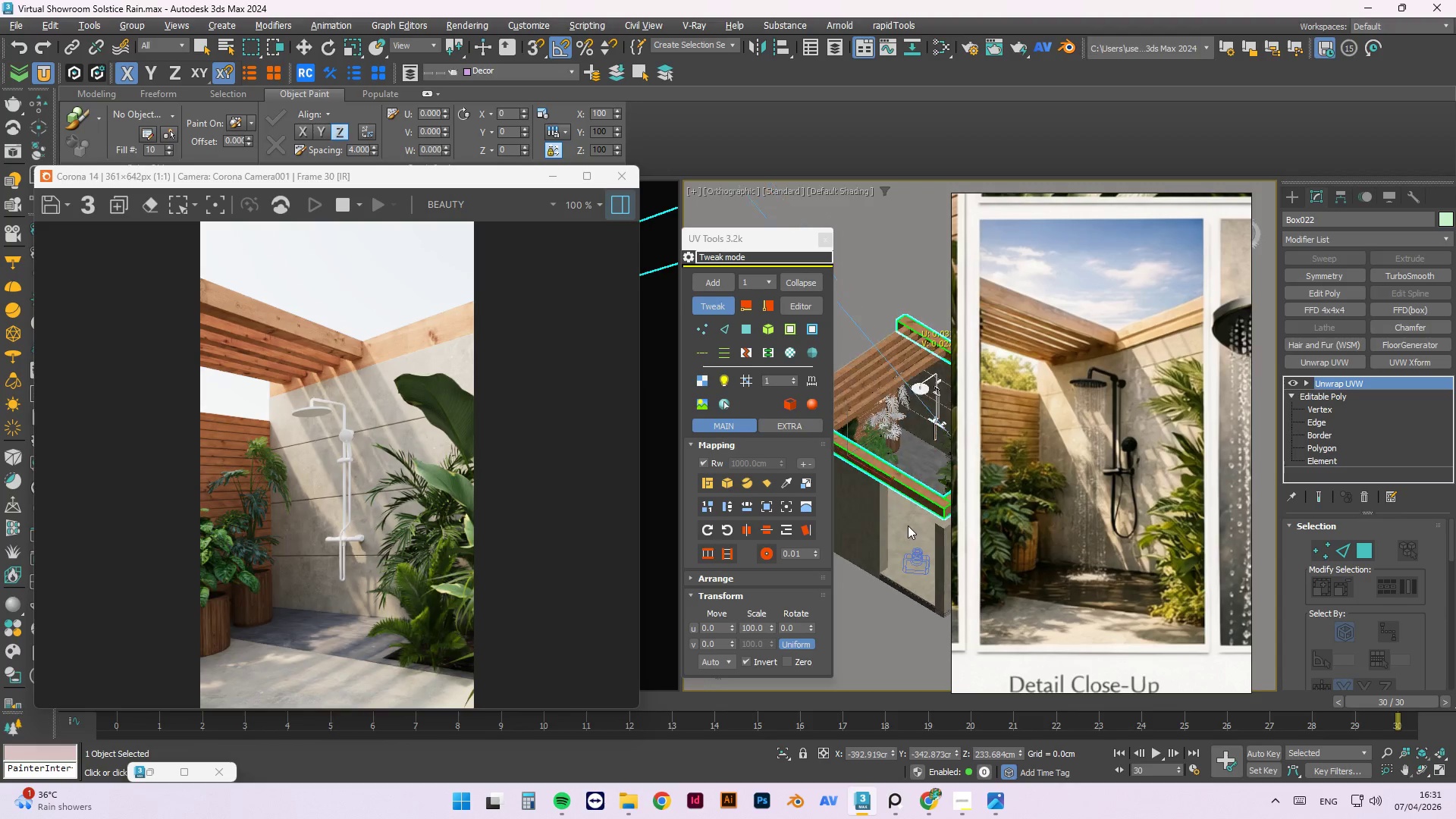 
key(Alt+AltLeft)
 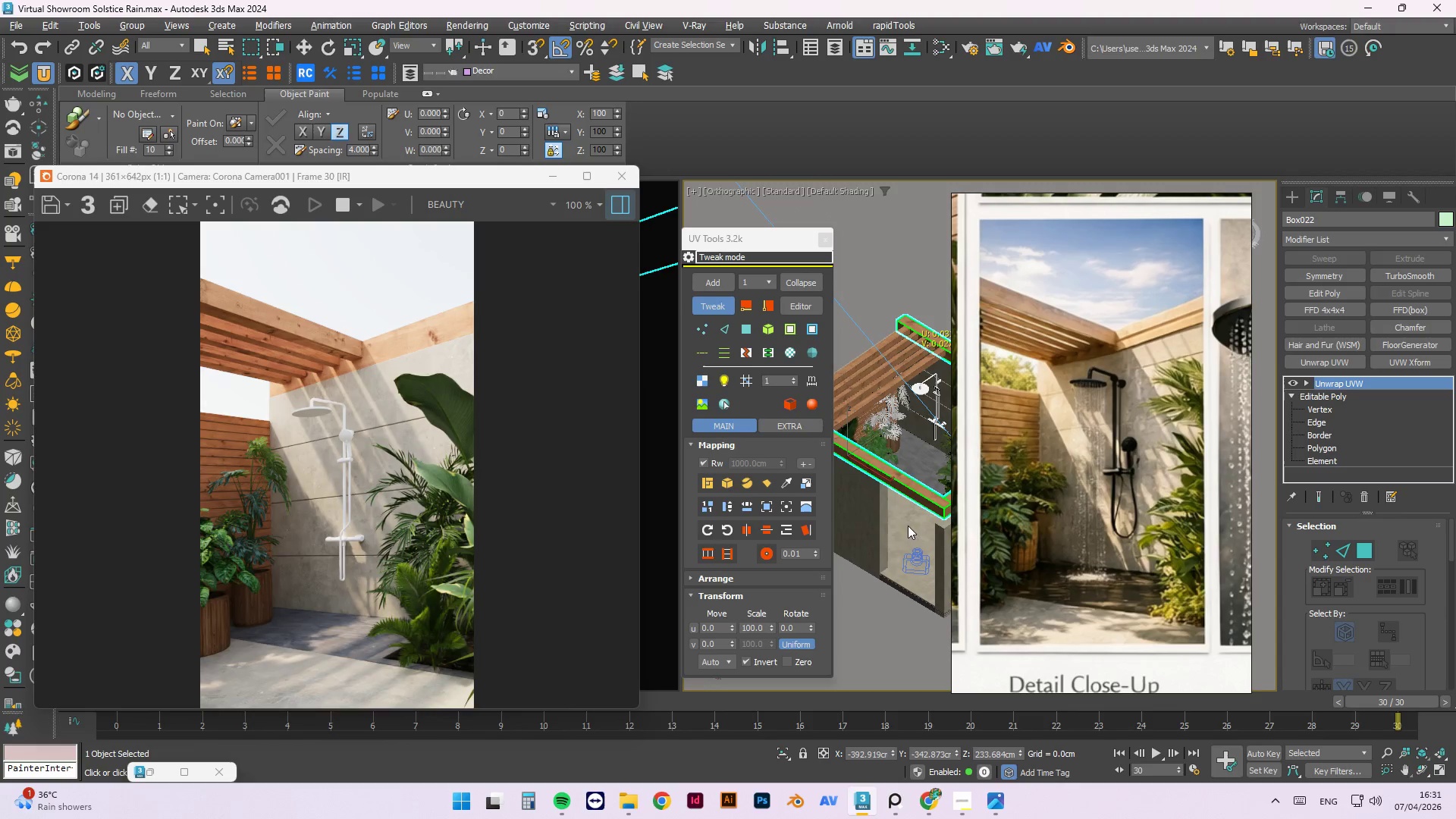 
key(Alt+AltLeft)
 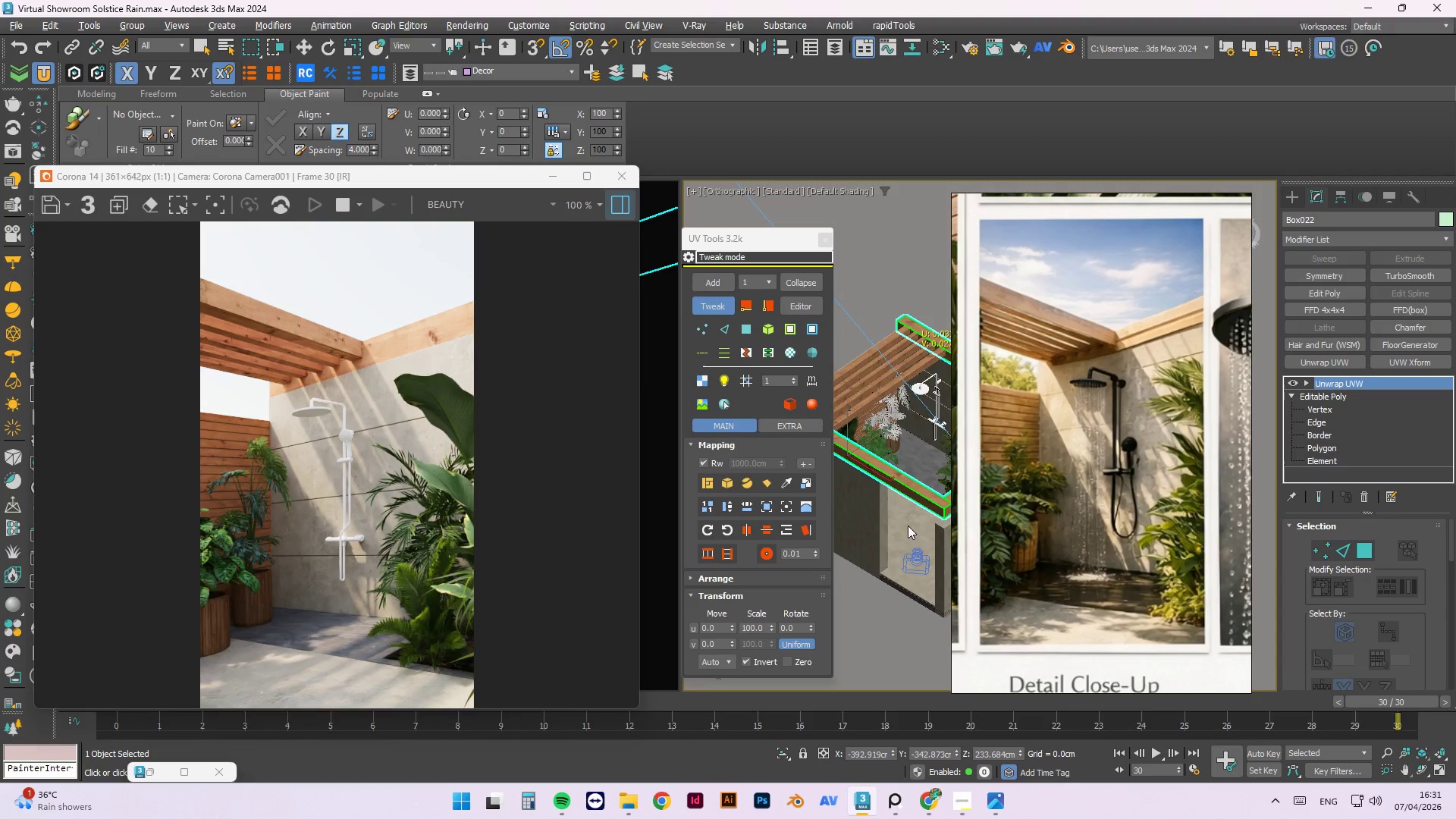 
key(Alt+AltLeft)
 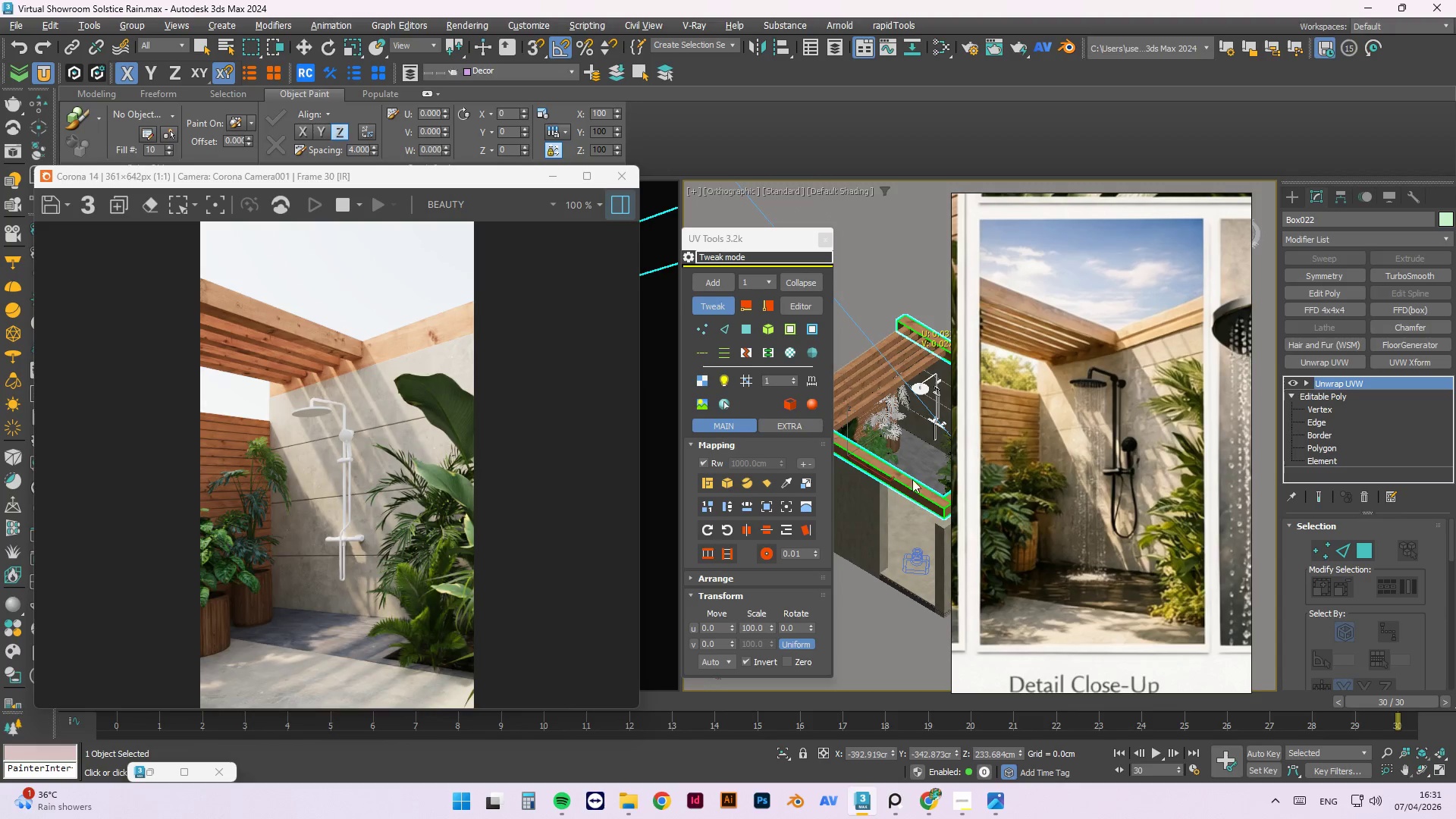 
key(Alt+AltLeft)
 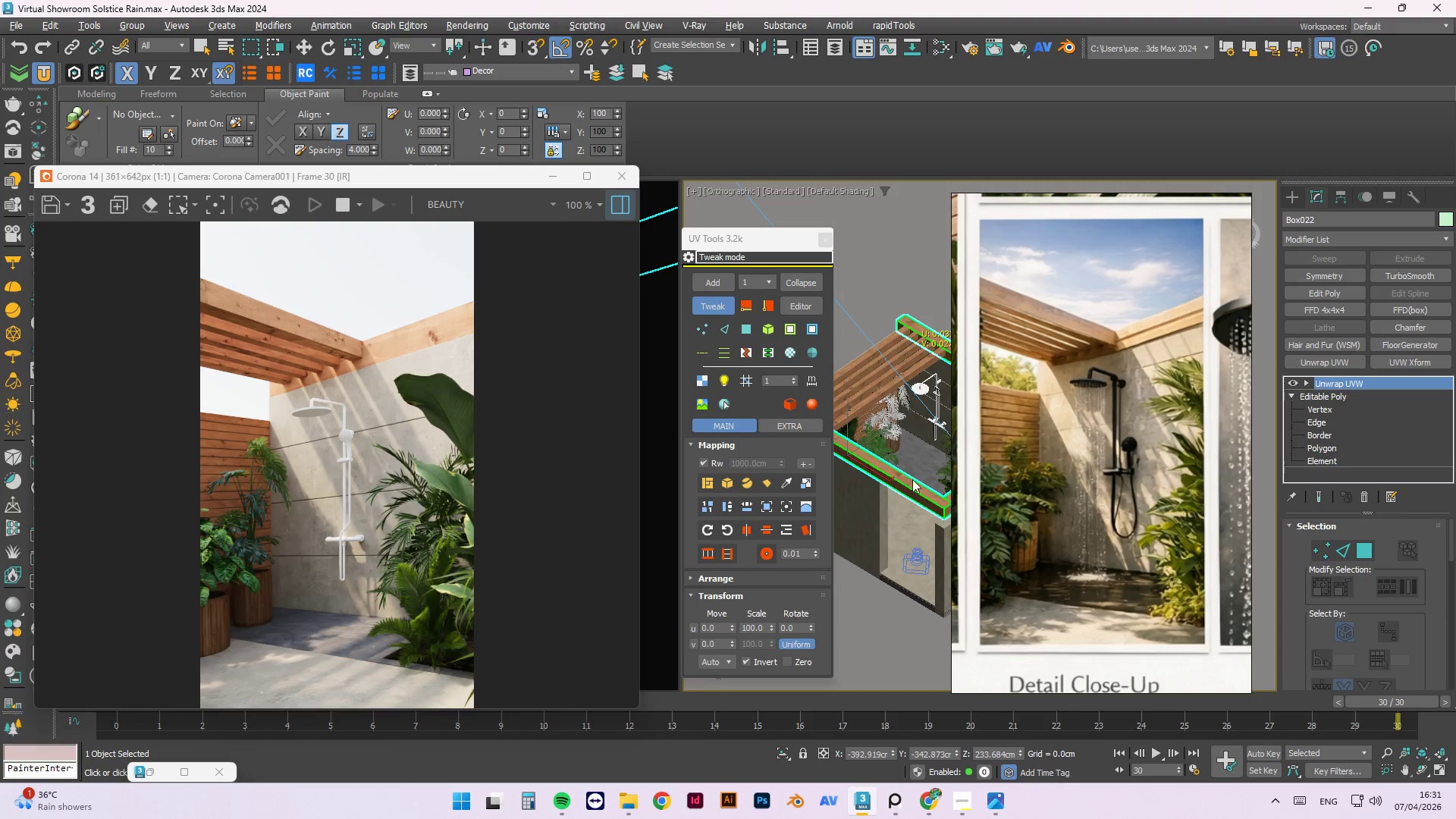 
key(Alt+AltLeft)
 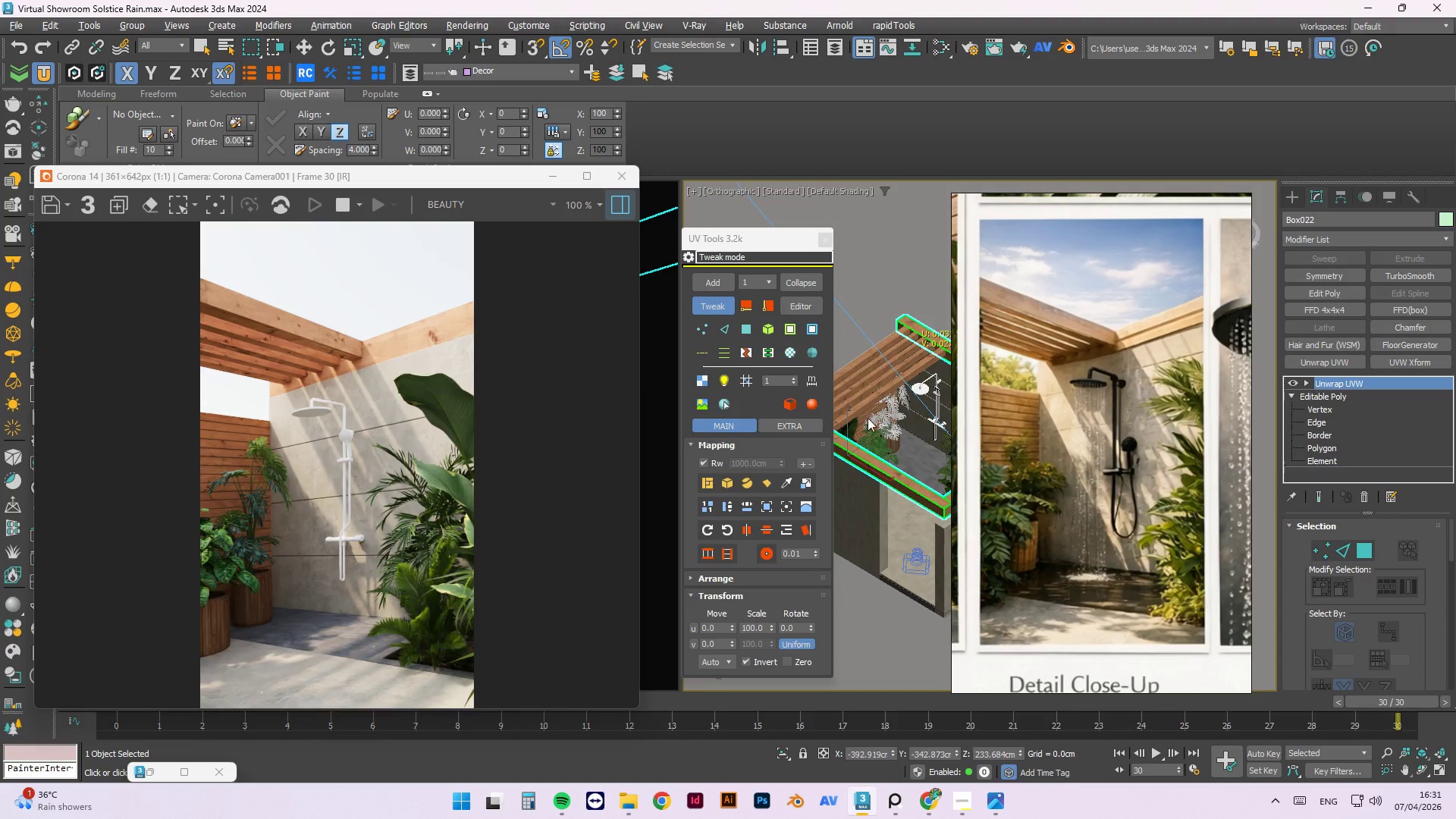 
scroll: coordinate [897, 420], scroll_direction: up, amount: 7.0
 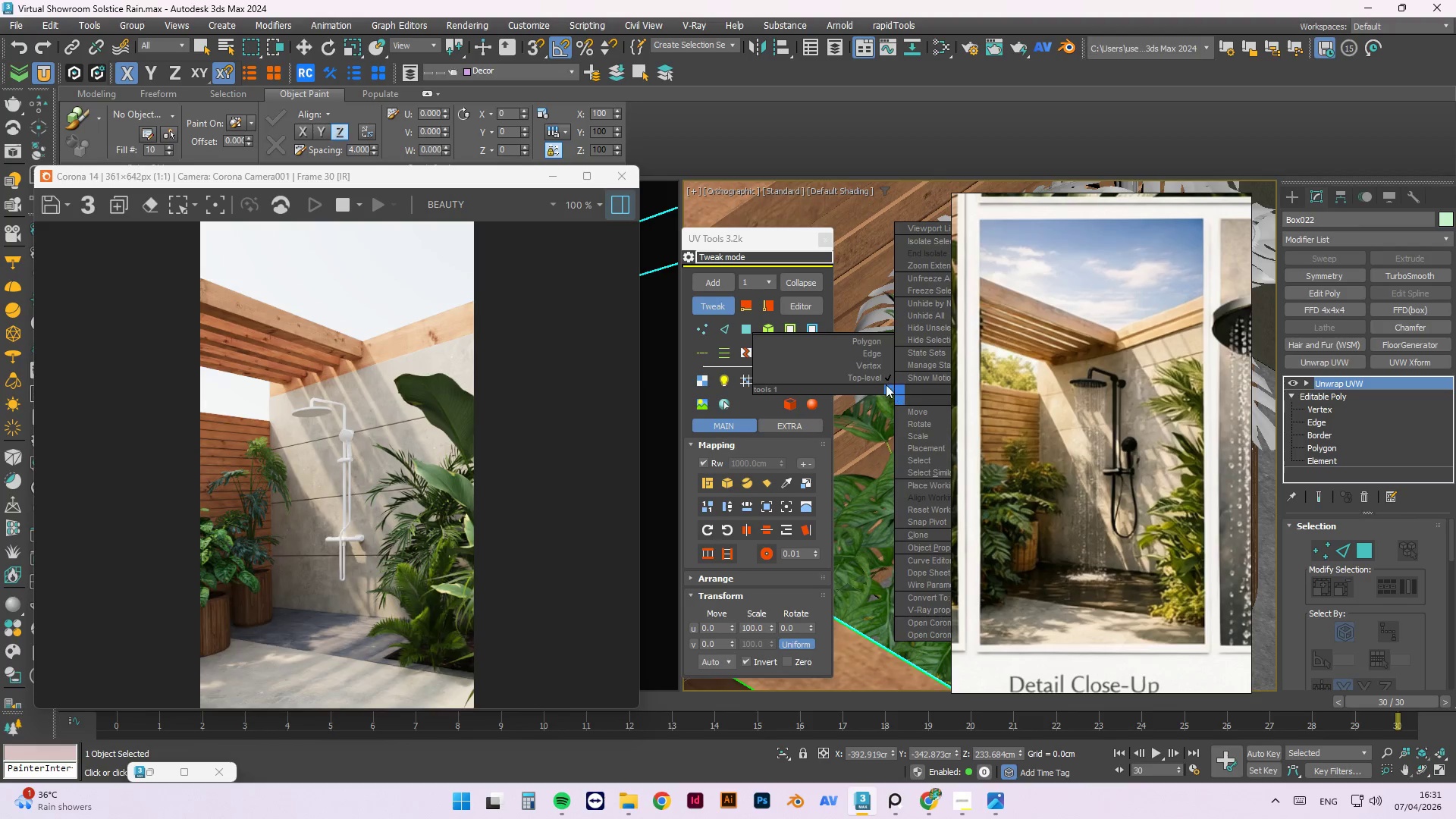 
left_click([881, 380])
 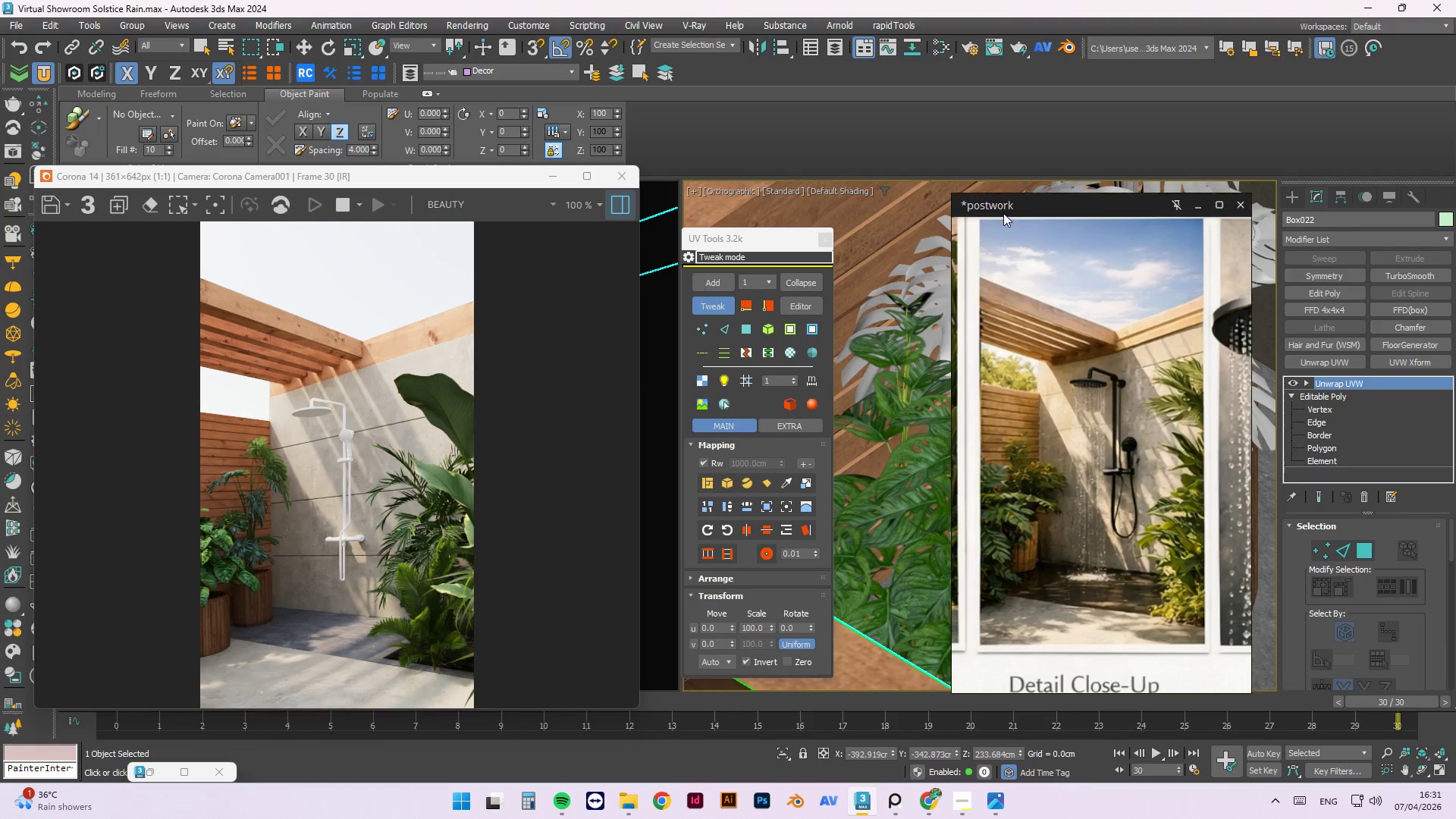 
left_click_drag(start_coordinate=[1003, 206], to_coordinate=[453, 219])
 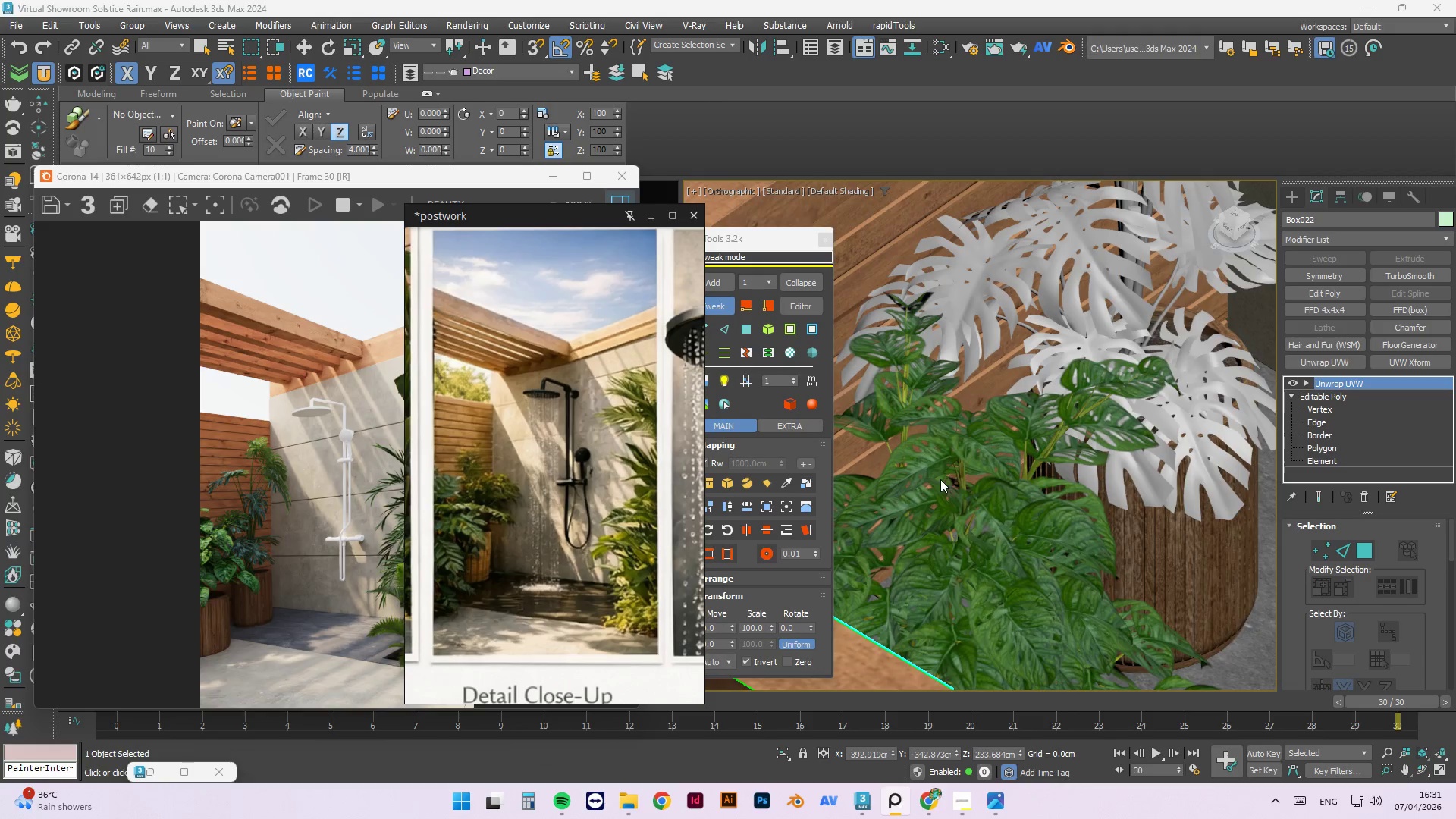 
scroll: coordinate [965, 460], scroll_direction: down, amount: 4.0
 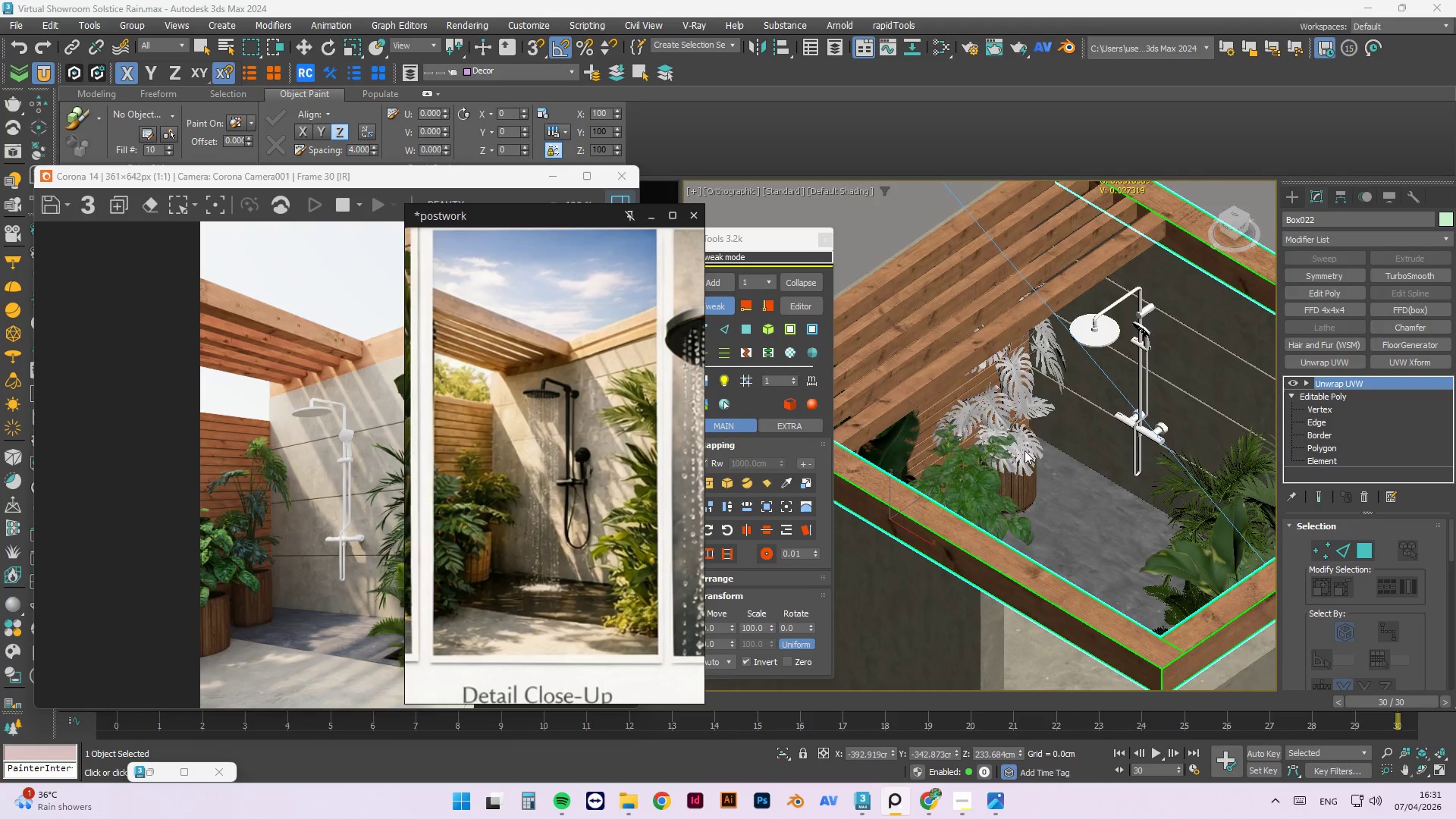 
scroll: coordinate [1028, 455], scroll_direction: up, amount: 3.0
 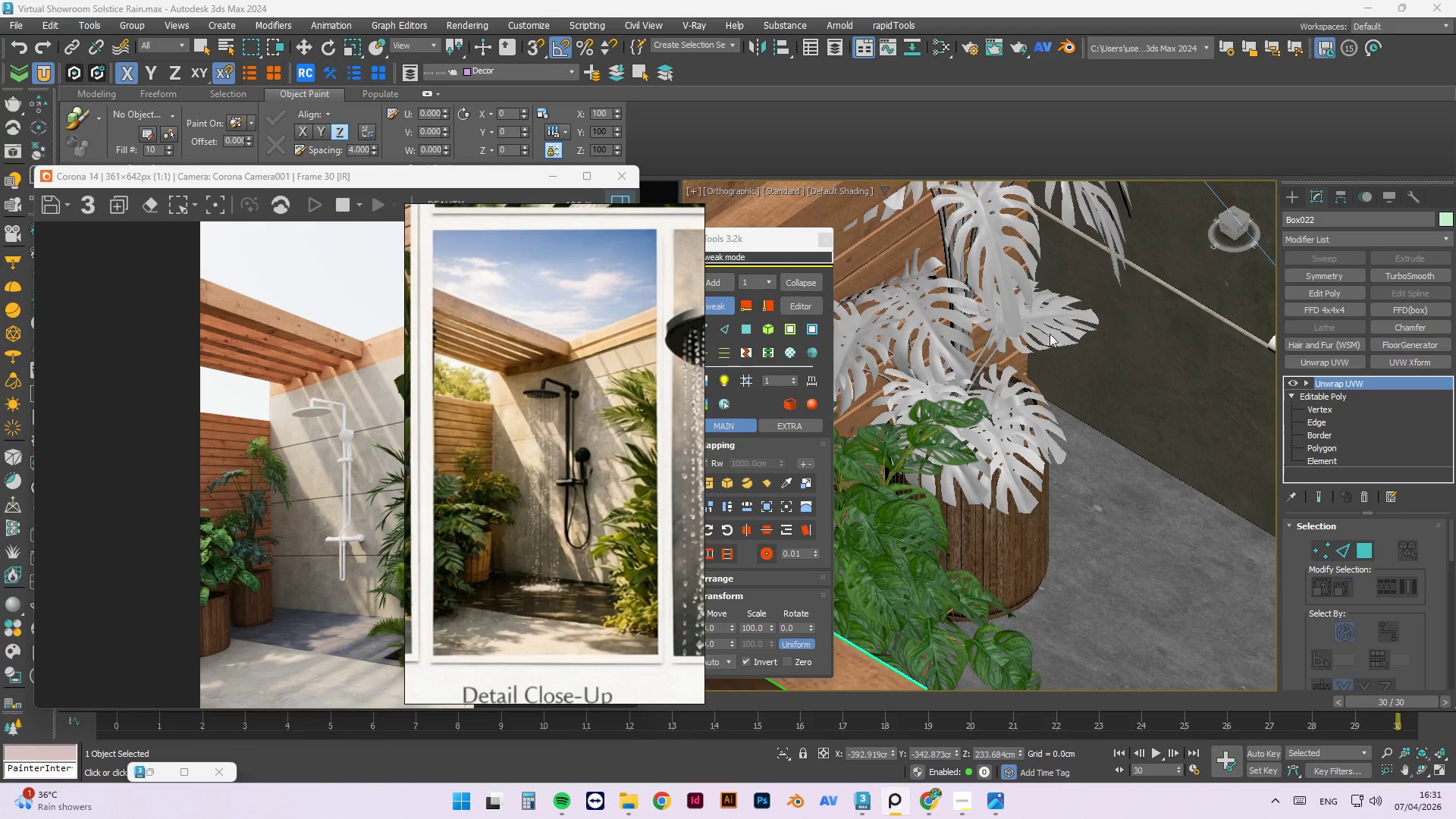 
wait(9.31)
 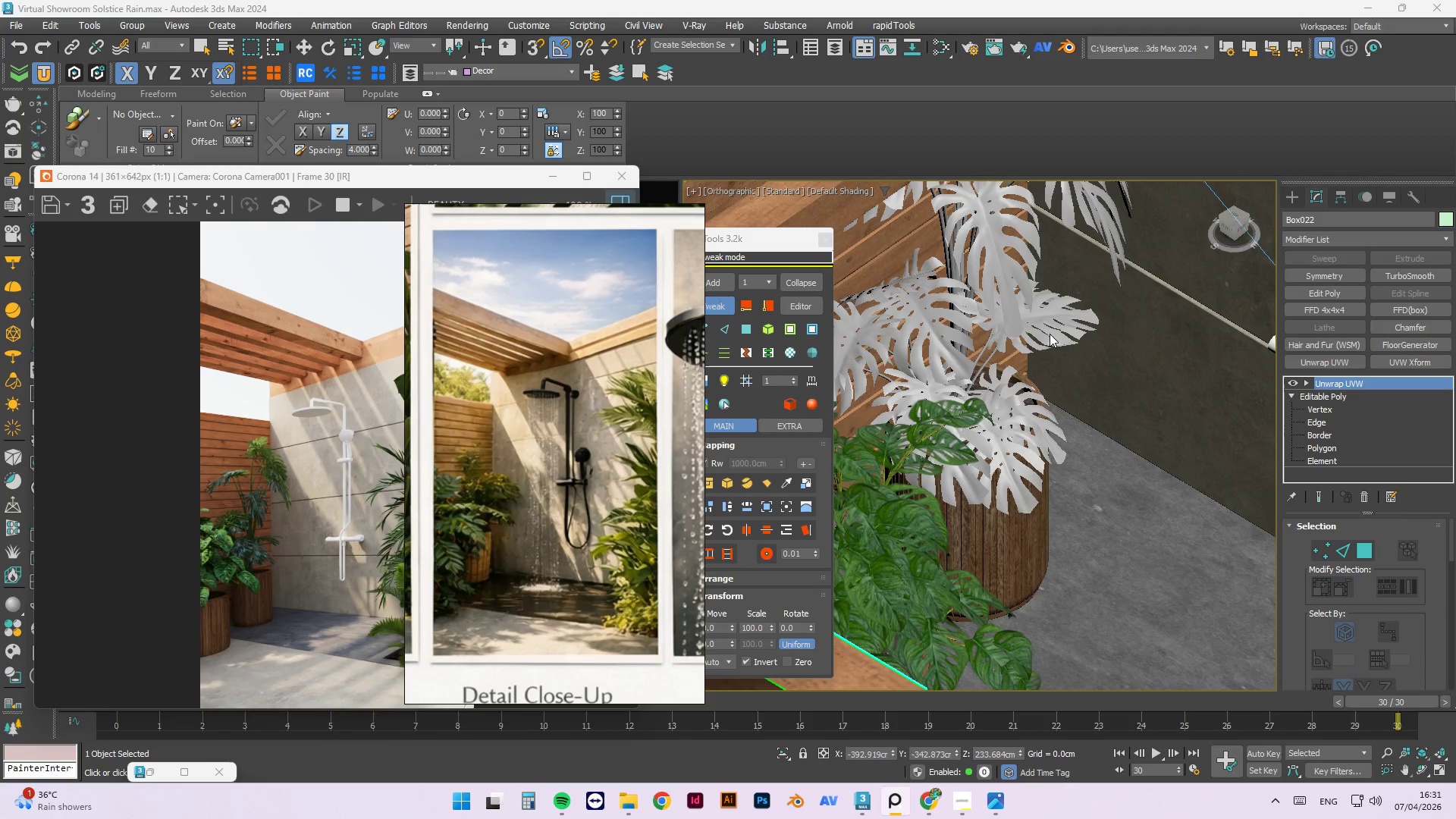 
key(Control+S)
 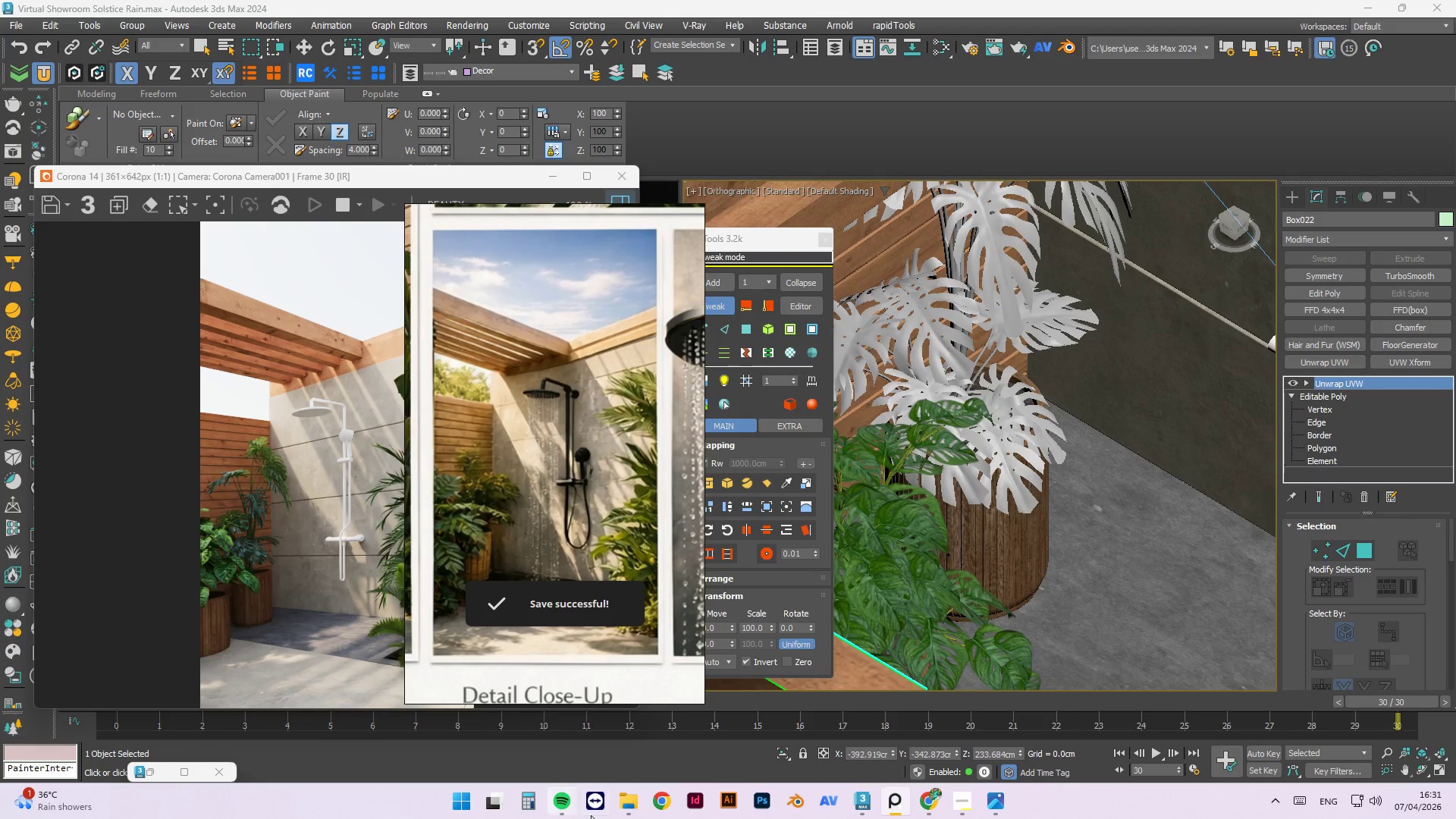 
left_click([623, 804])
 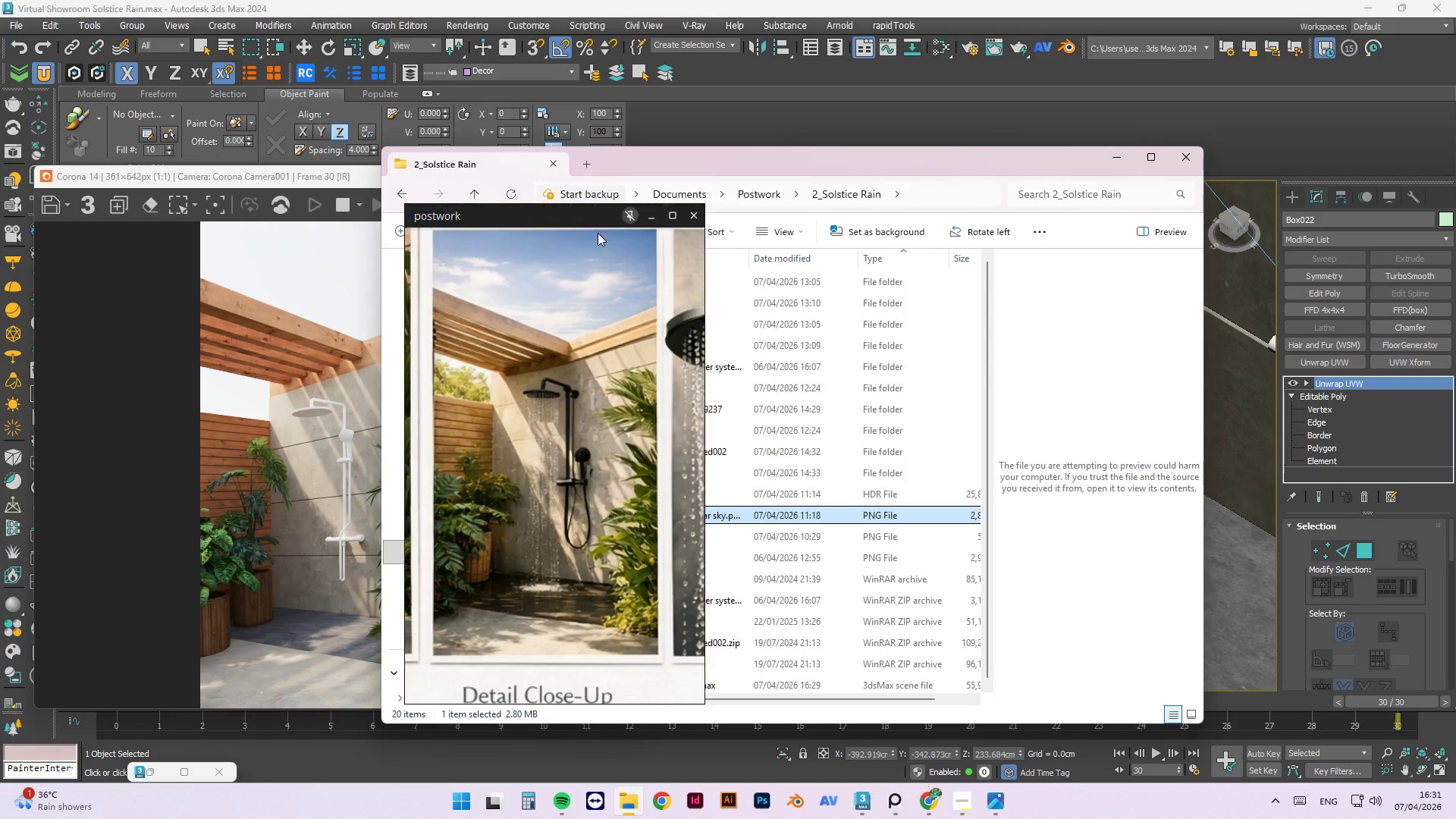 
left_click_drag(start_coordinate=[553, 217], to_coordinate=[234, 221])
 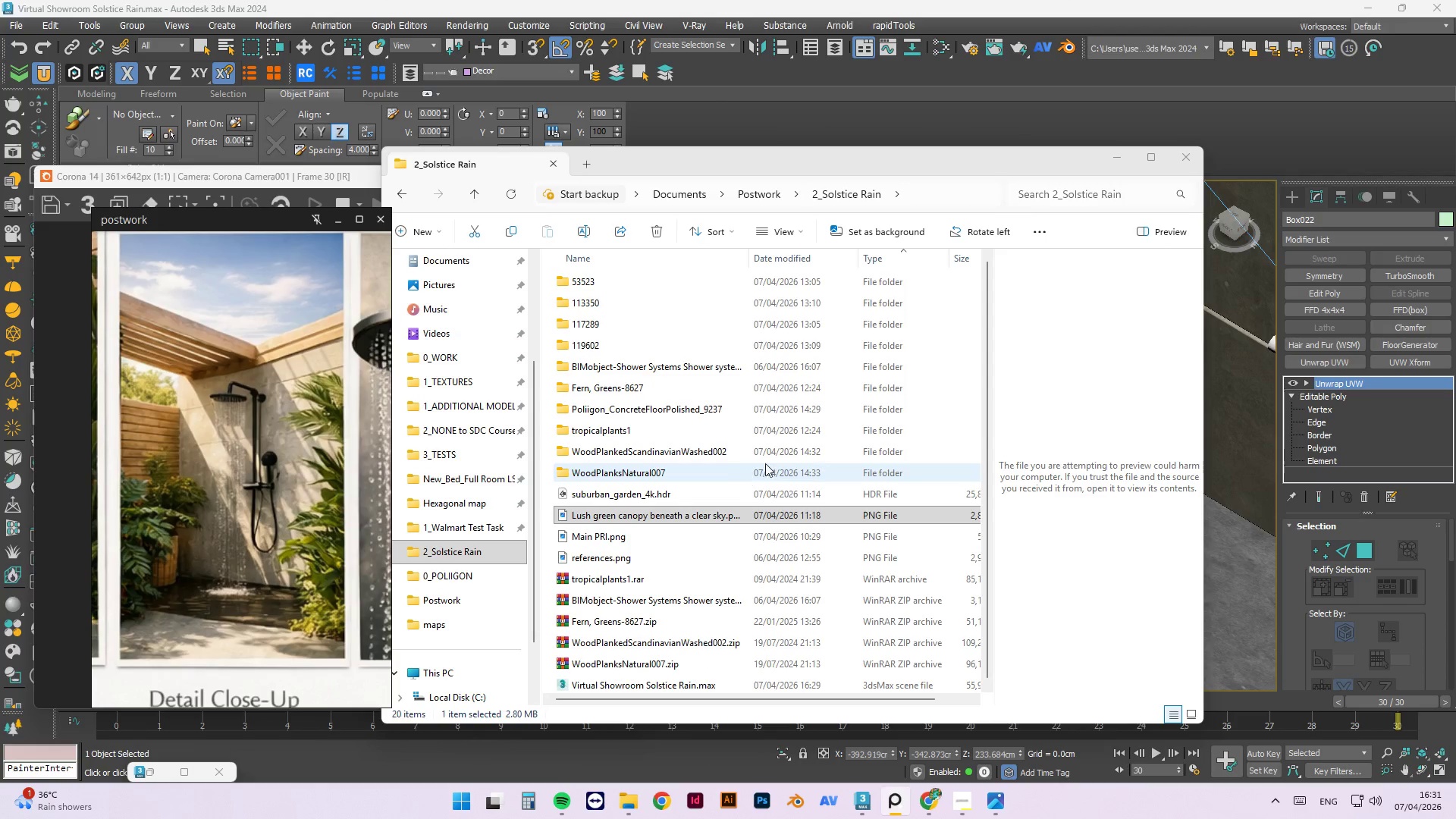 
scroll: coordinate [647, 543], scroll_direction: down, amount: 3.0
 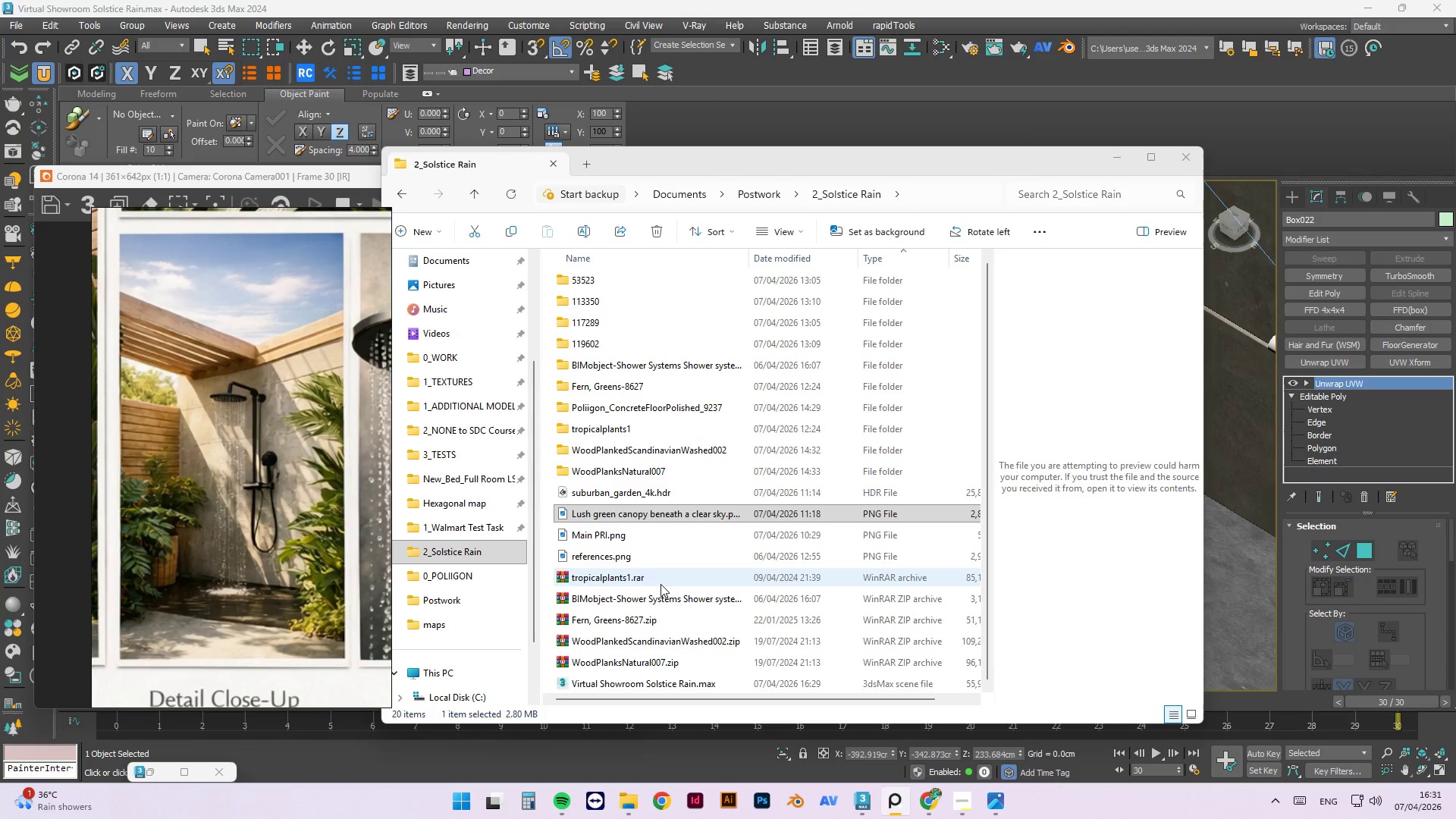 
scroll: coordinate [666, 589], scroll_direction: up, amount: 2.0
 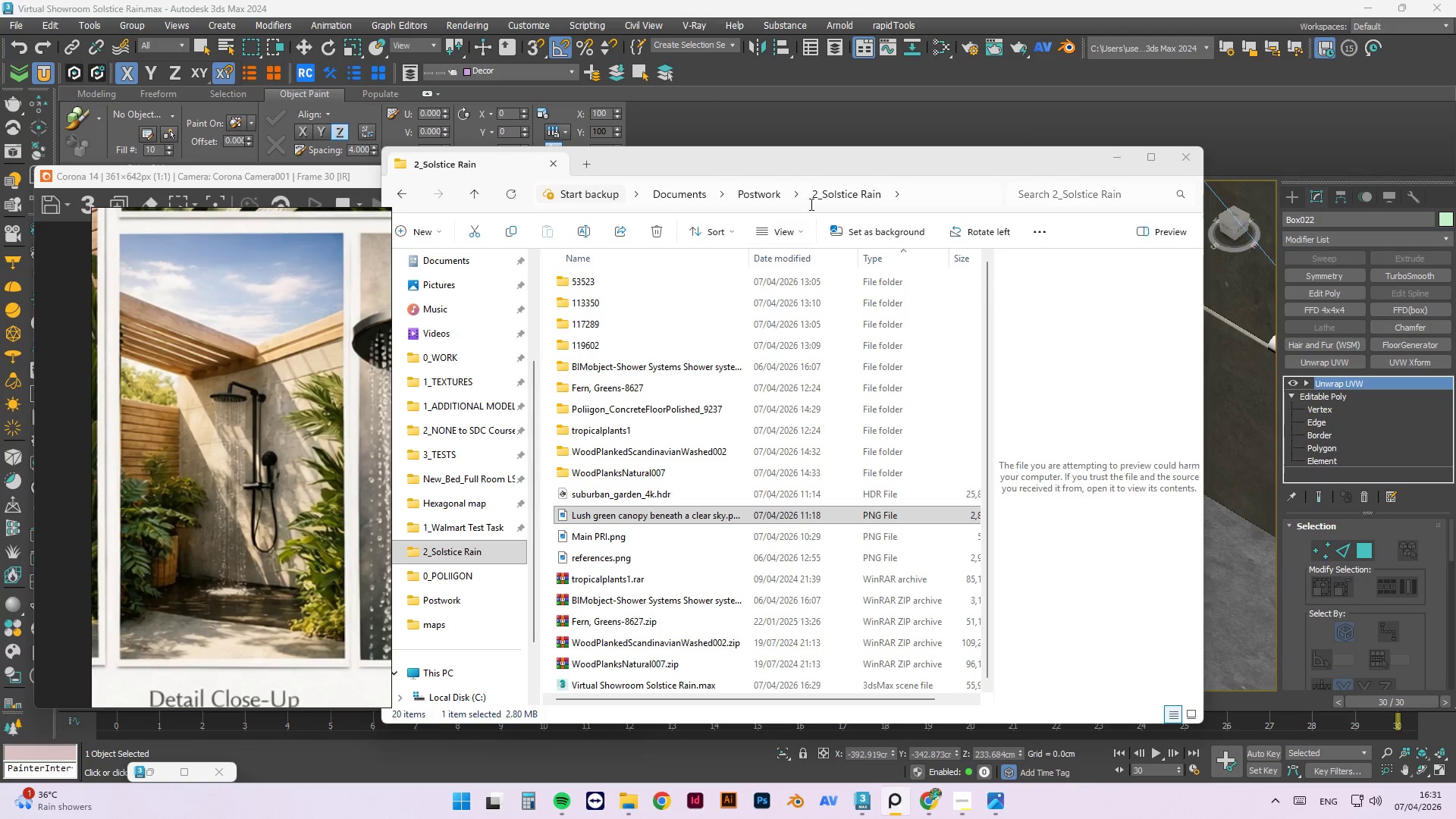 
left_click_drag(start_coordinate=[802, 162], to_coordinate=[772, 178])
 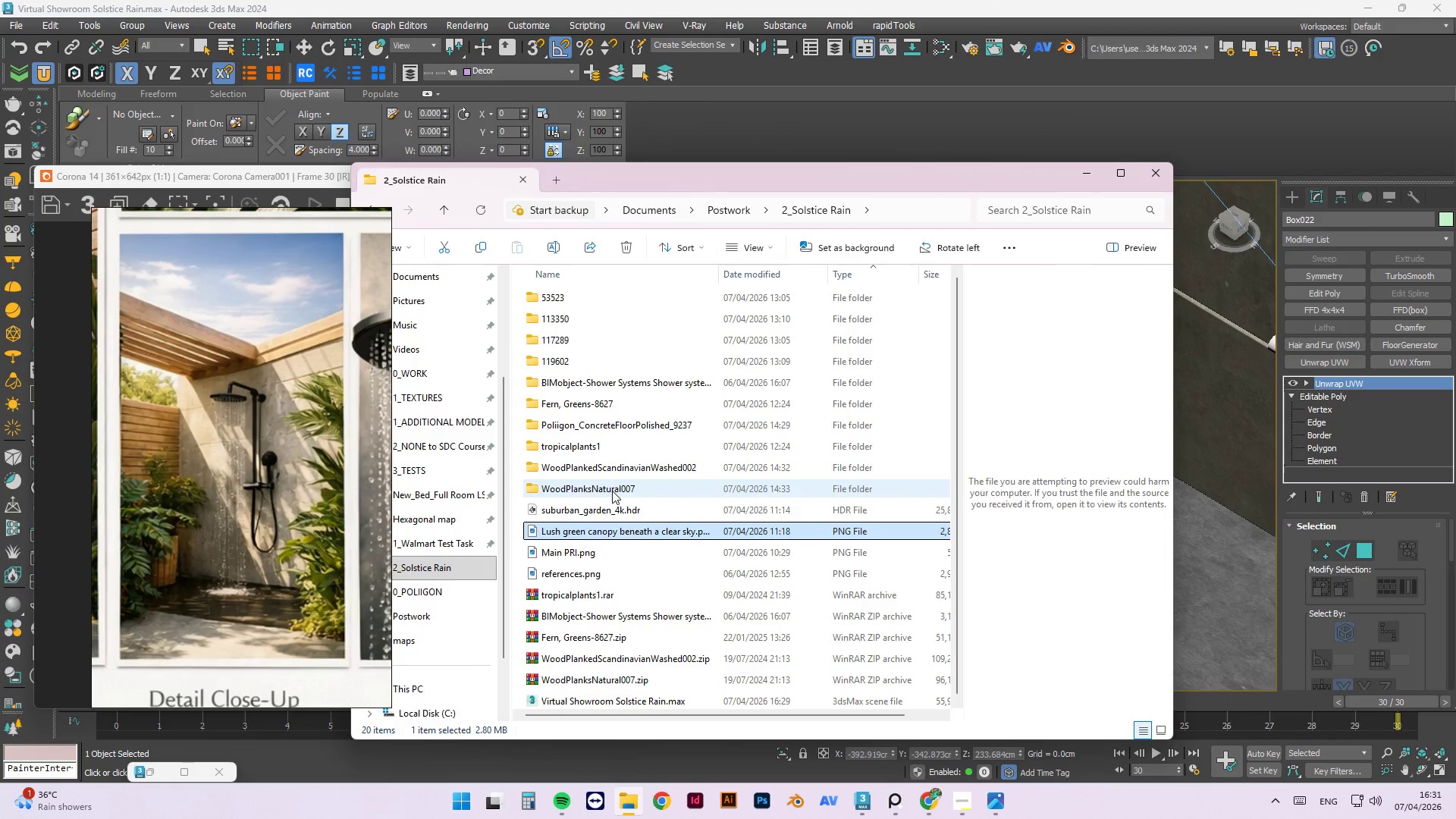 
double_click([616, 447])
 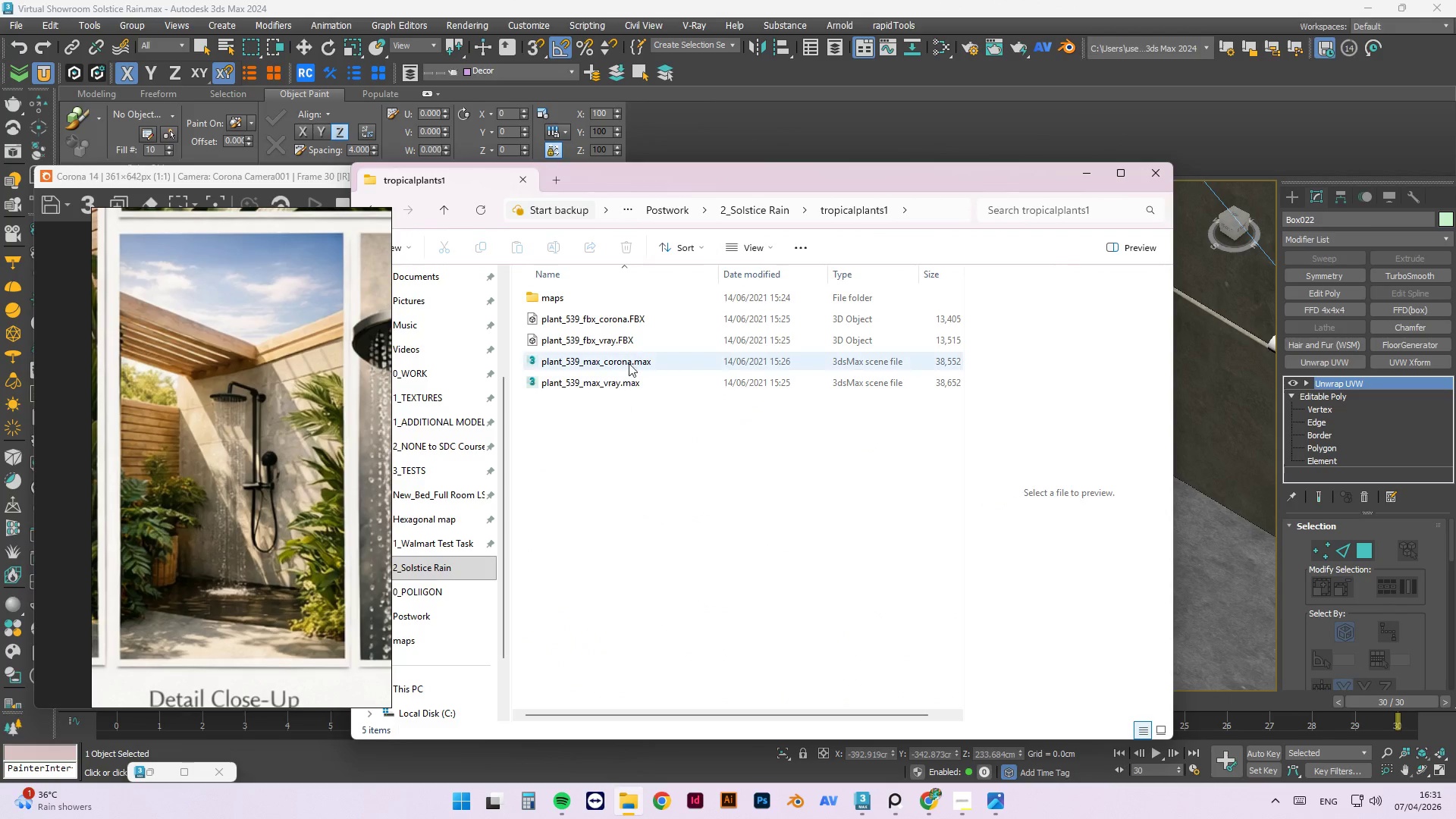 
left_click([629, 359])
 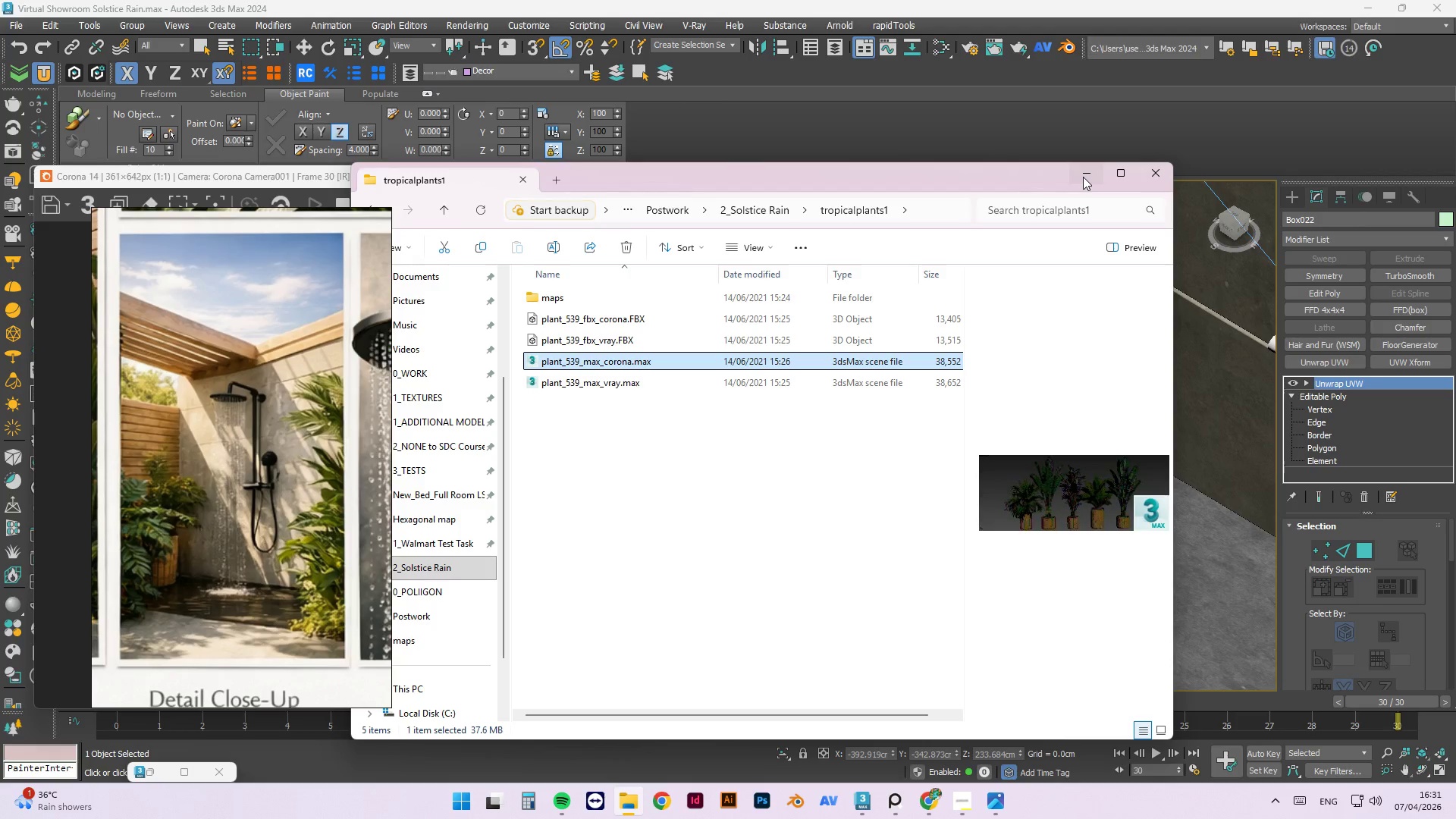 
left_click([1083, 177])
 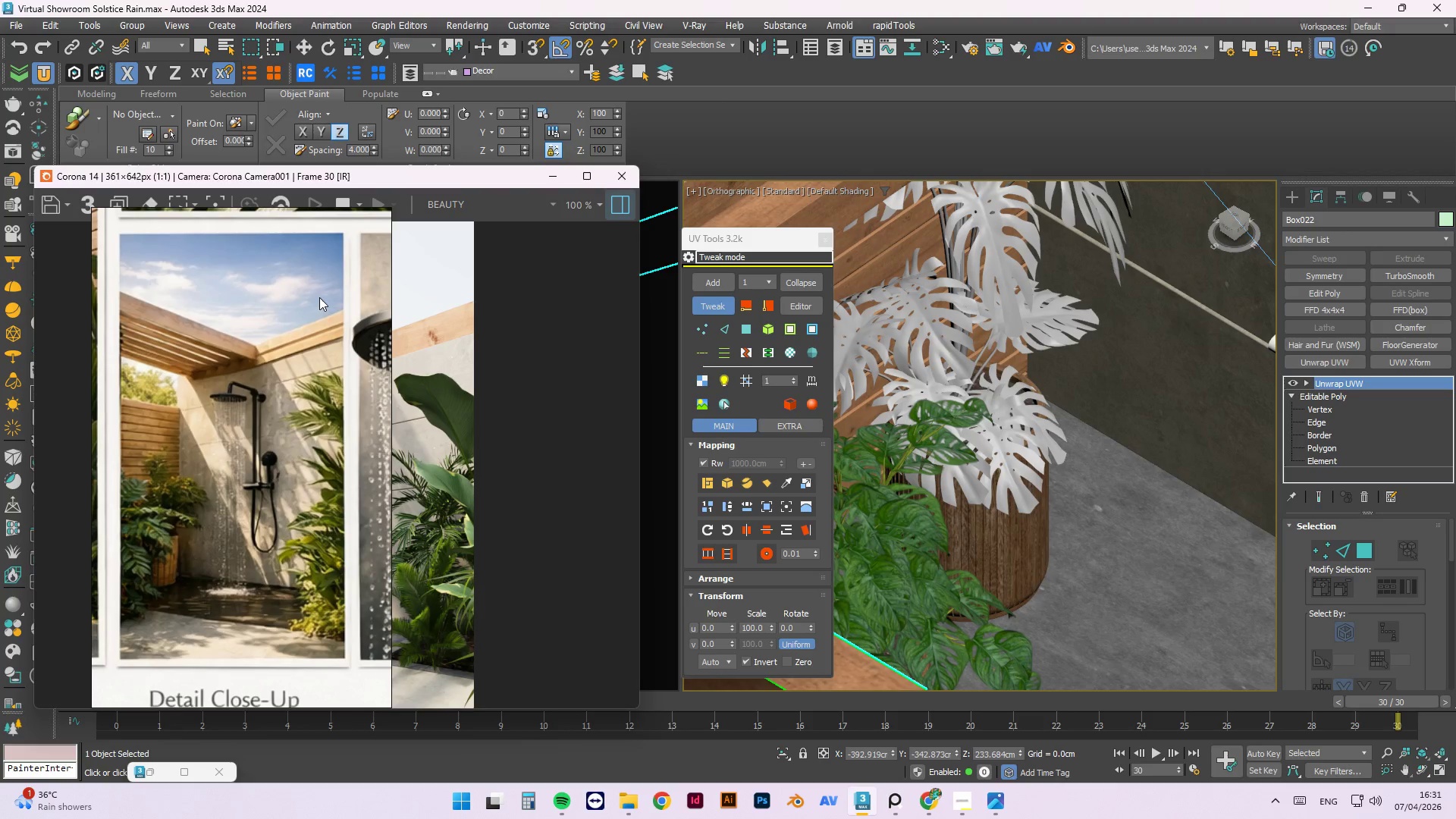 
scroll: coordinate [896, 378], scroll_direction: down, amount: 2.0
 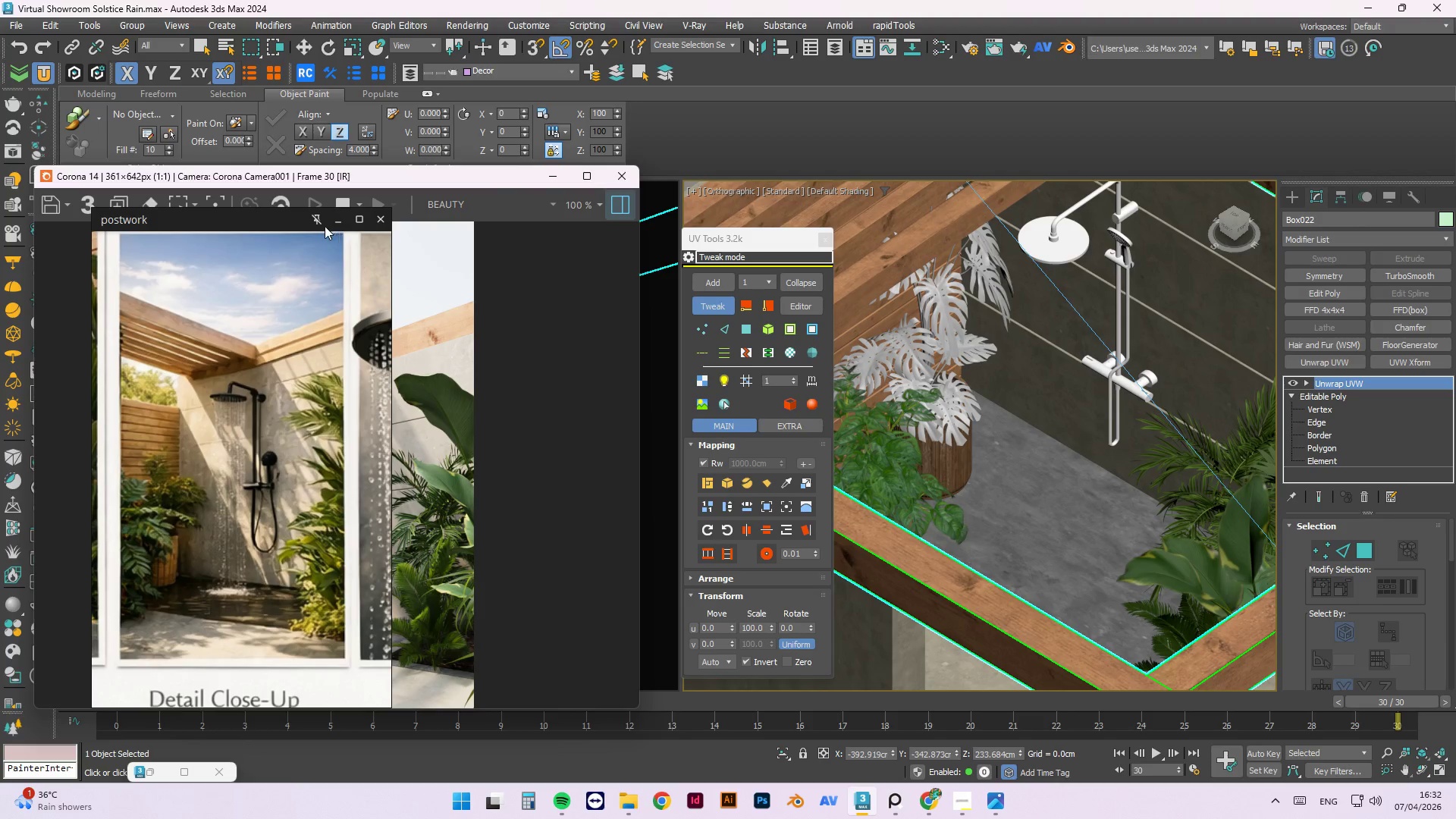 
wait(68.61)
 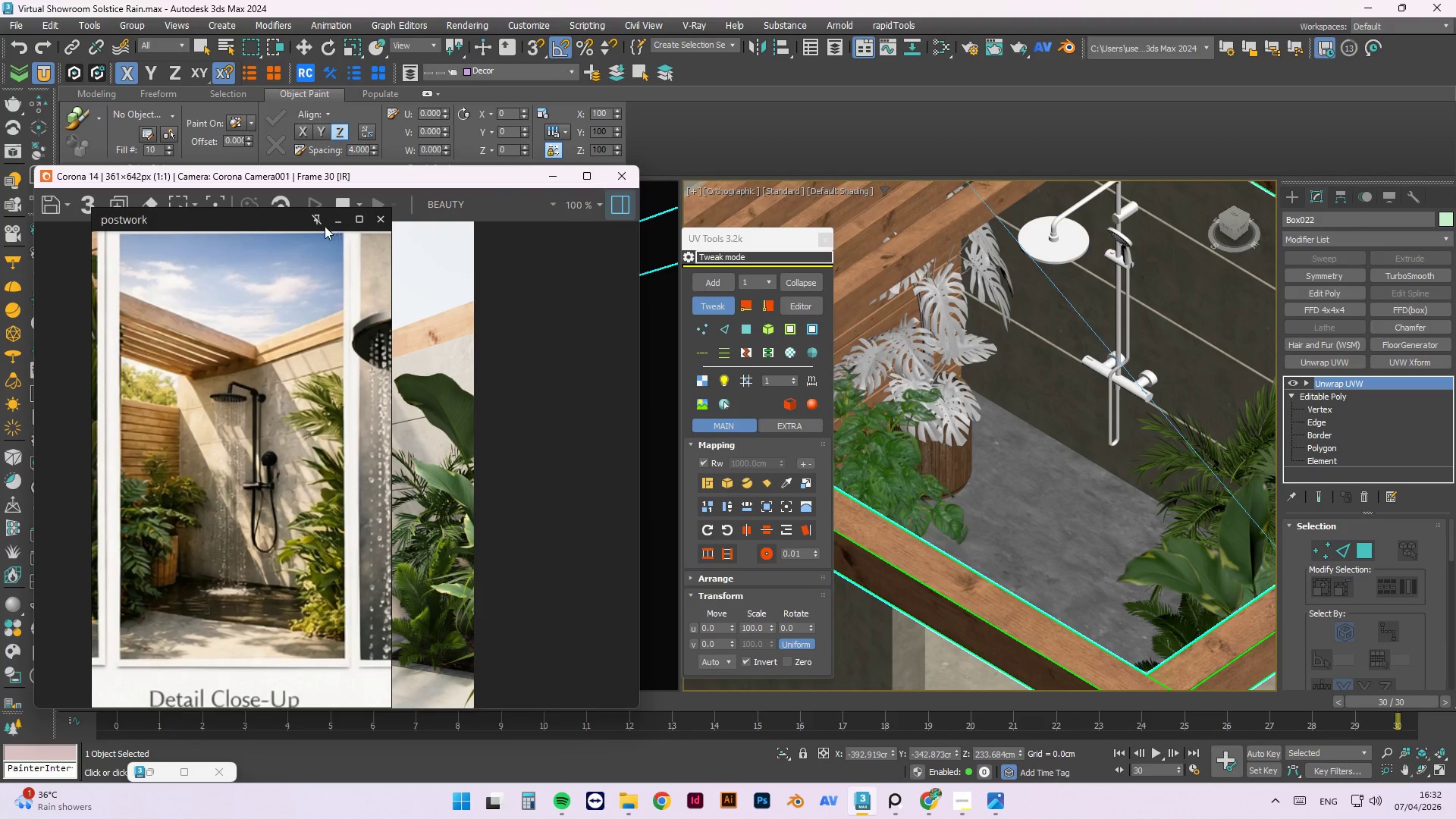 
left_click_drag(start_coordinate=[263, 220], to_coordinate=[679, 232])
 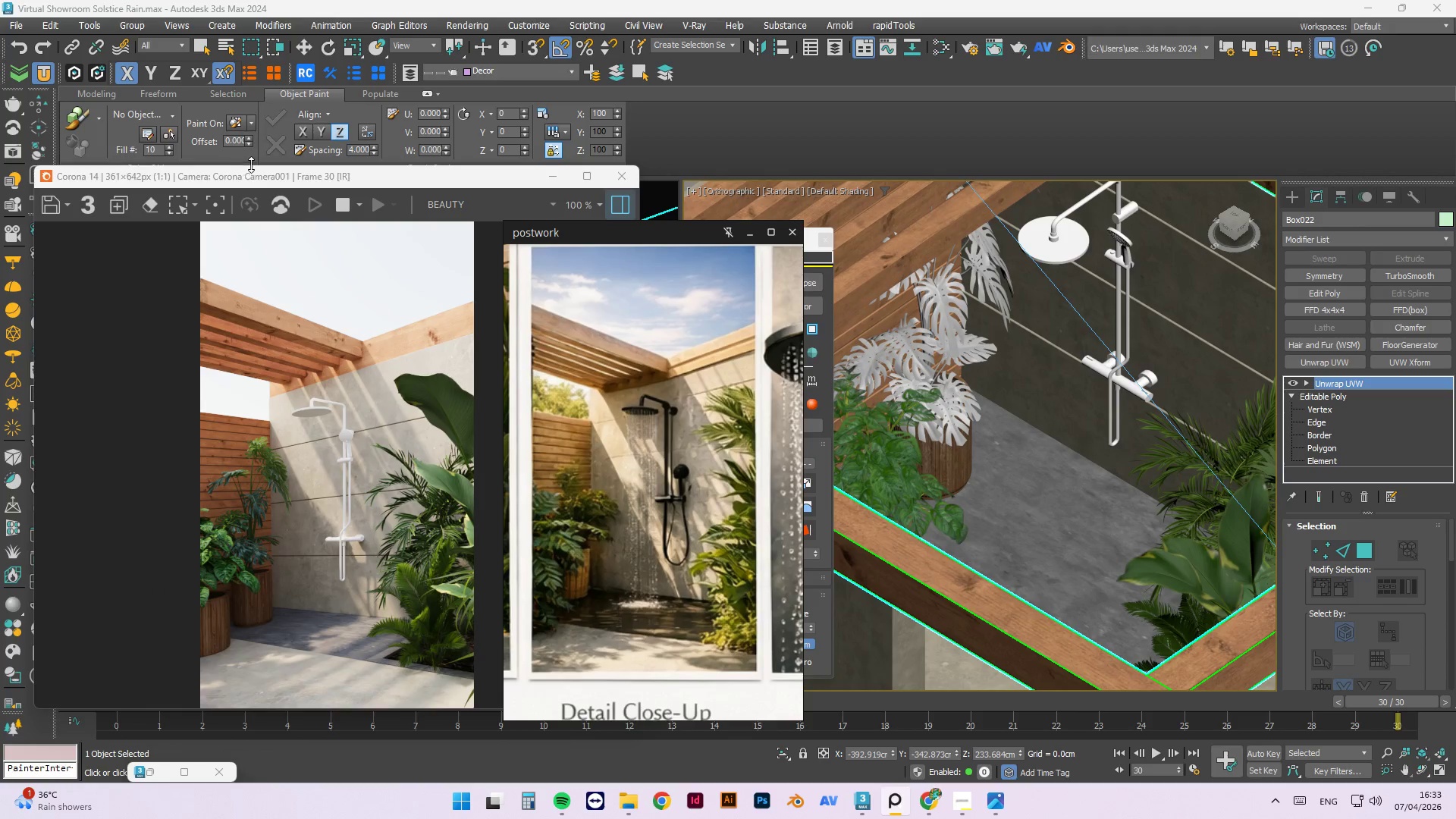 
left_click_drag(start_coordinate=[263, 180], to_coordinate=[296, 118])
 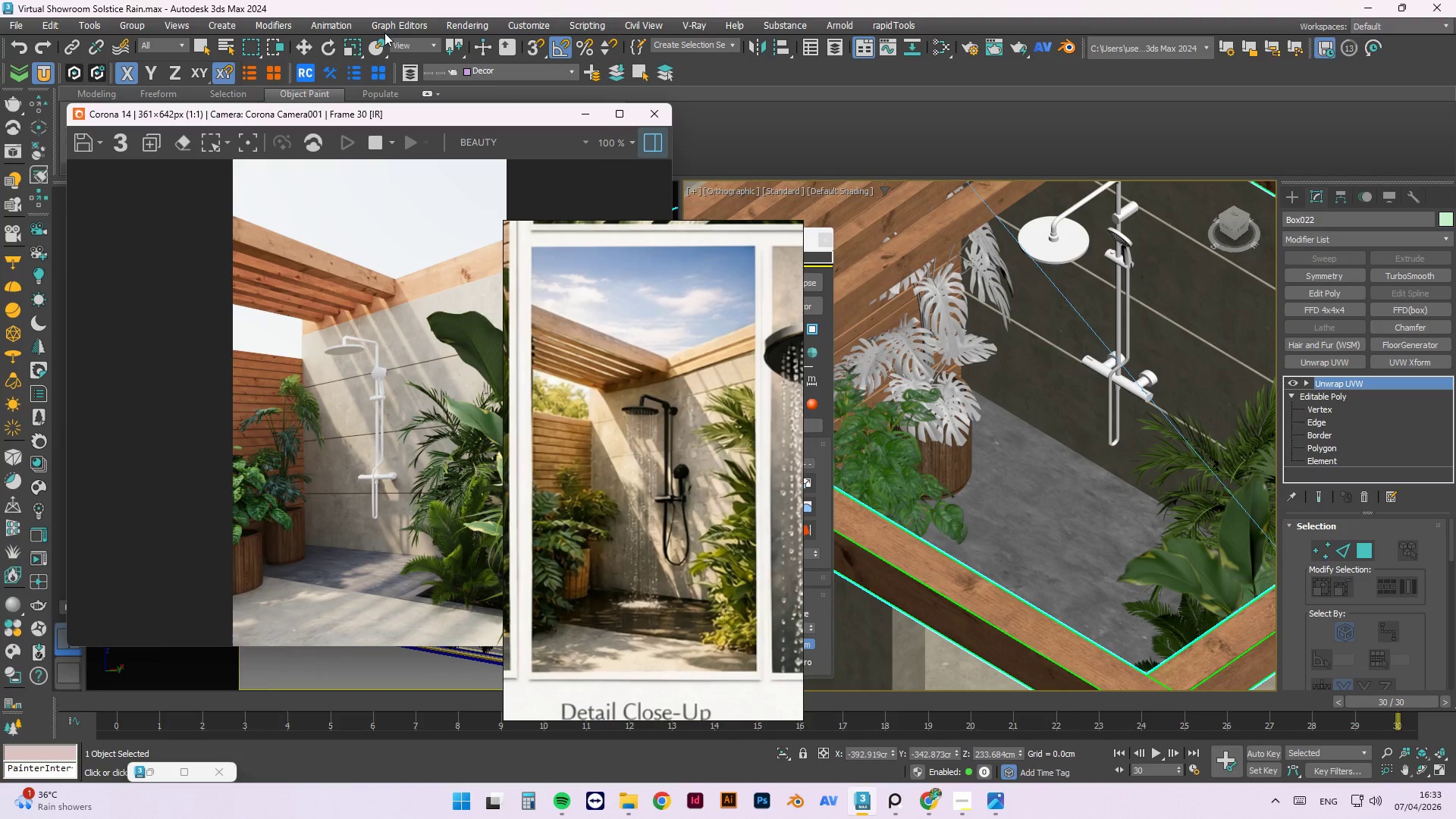 
wait(19.56)
 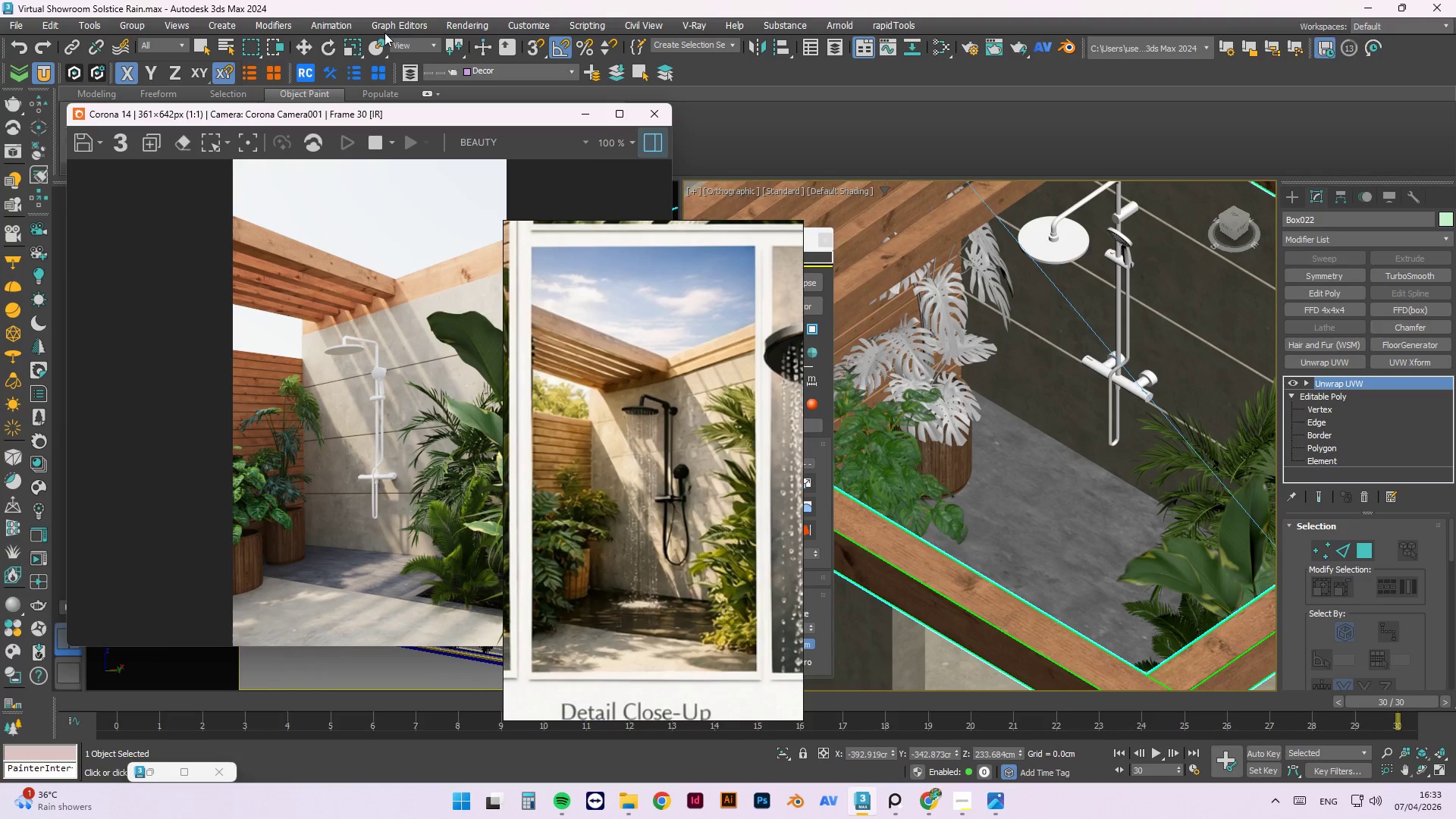 
left_click_drag(start_coordinate=[802, 718], to_coordinate=[767, 689])
 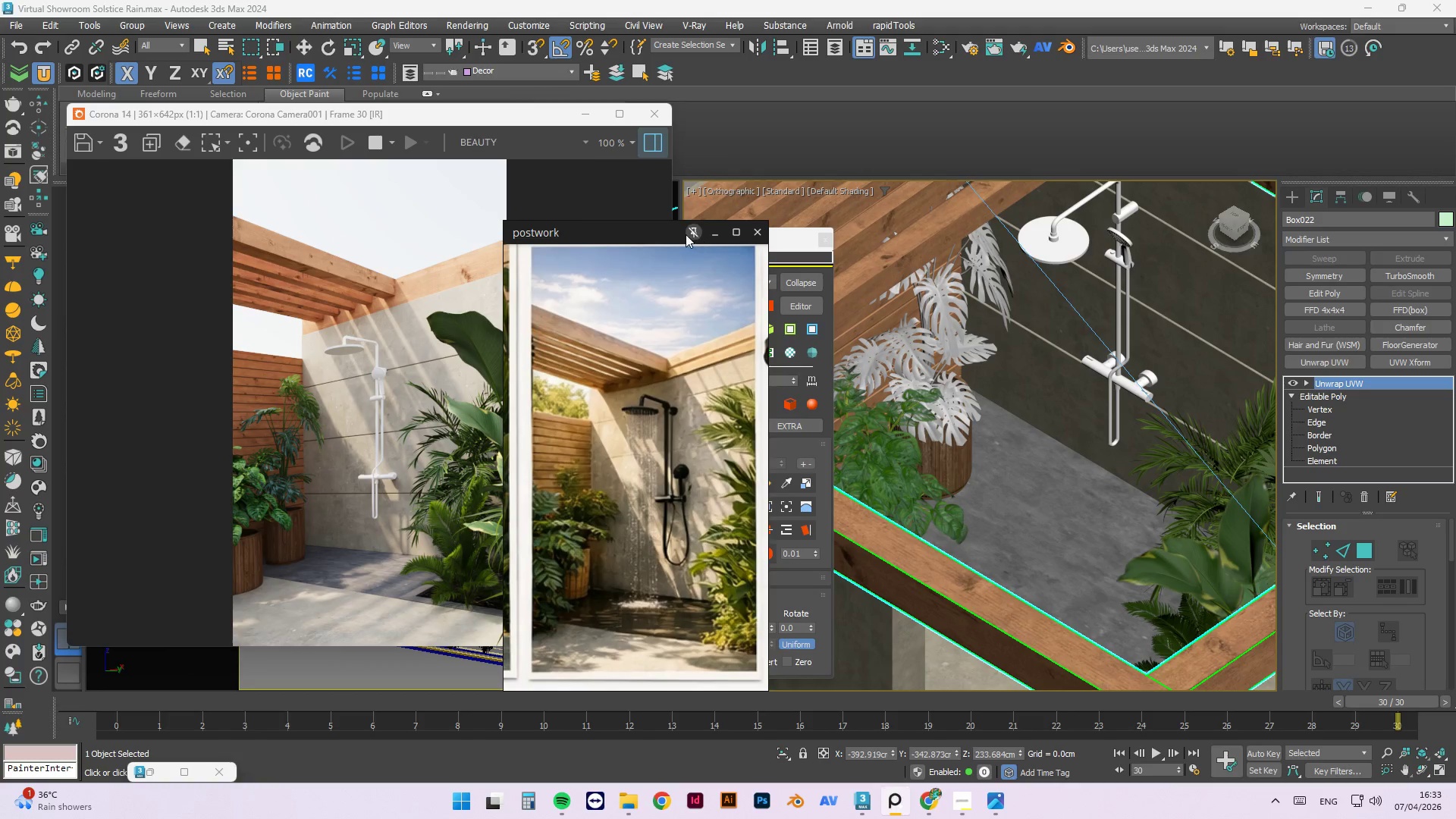 
left_click_drag(start_coordinate=[661, 237], to_coordinate=[1219, 216])
 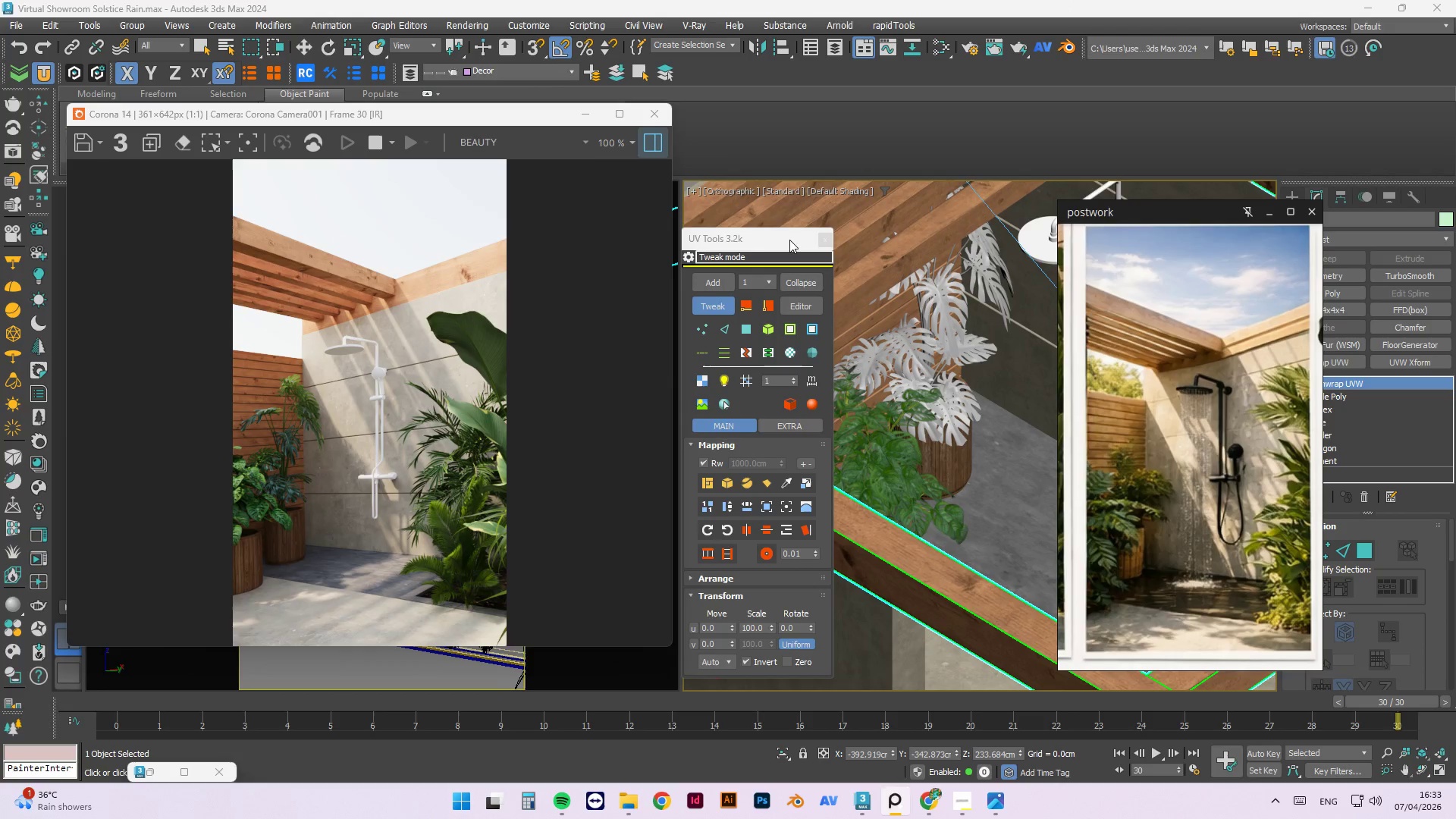 
left_click_drag(start_coordinate=[769, 240], to_coordinate=[927, 165])
 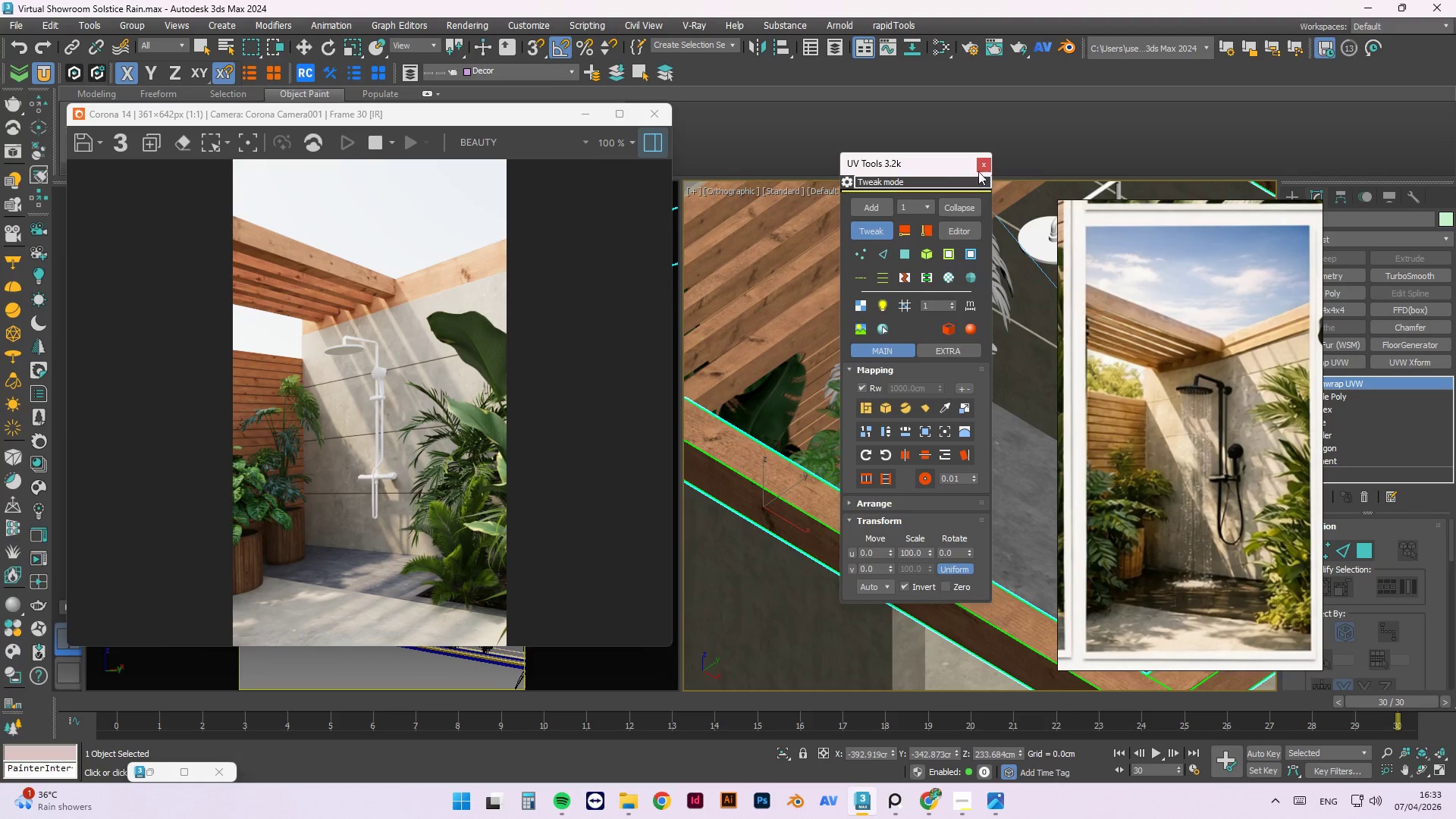 
left_click([984, 166])
 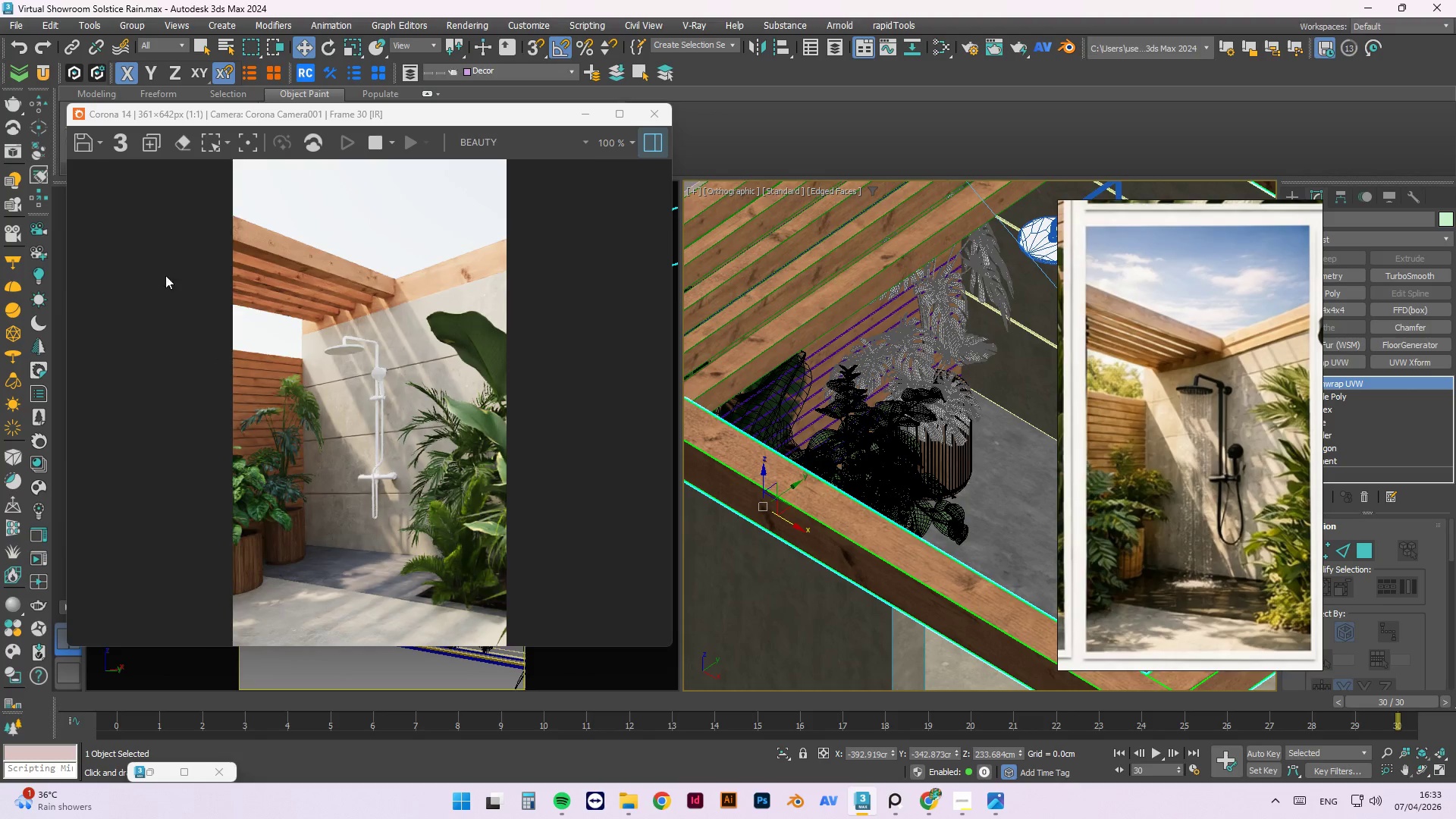 
wait(5.78)
 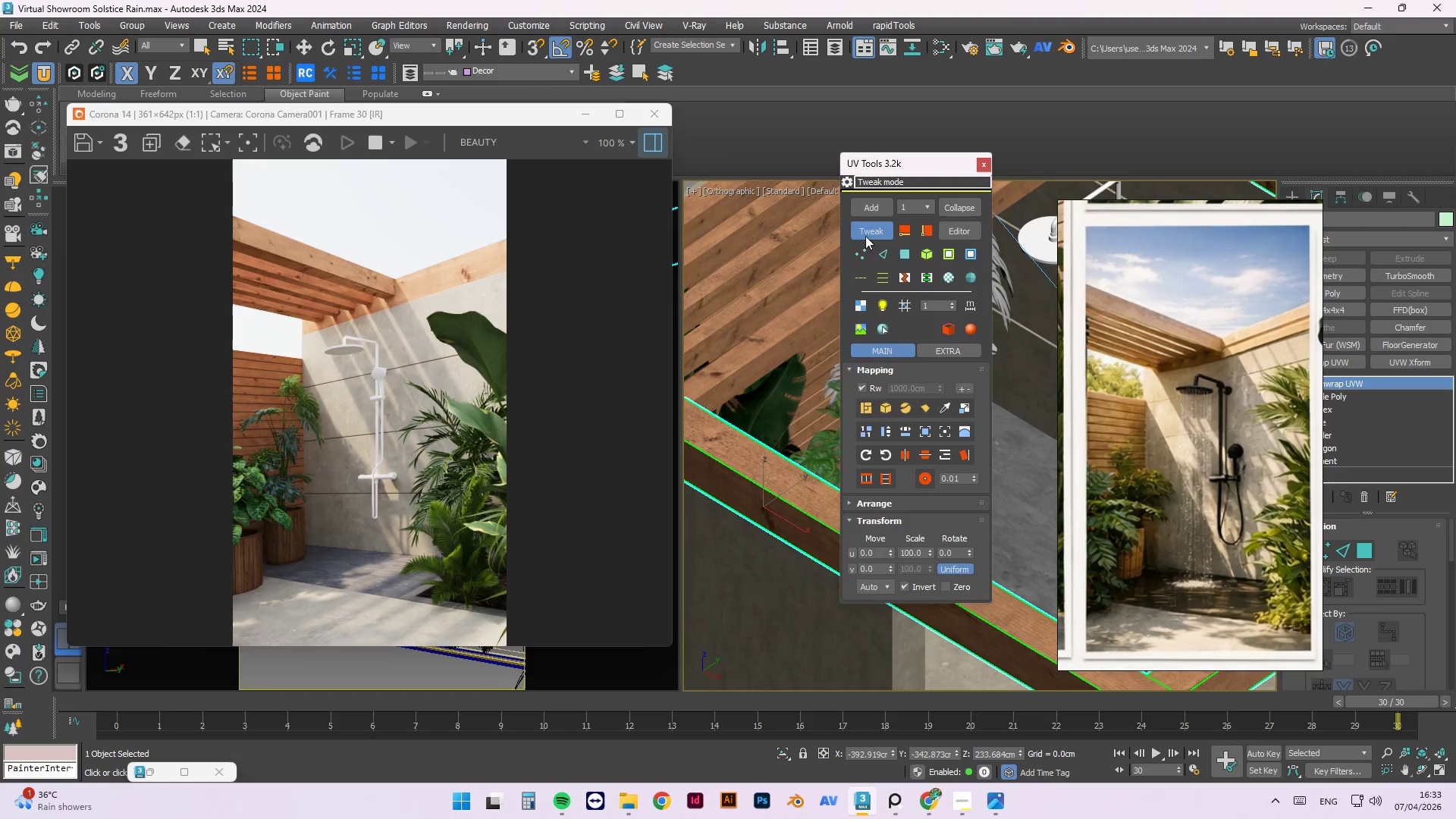 
left_click_drag(start_coordinate=[230, 115], to_coordinate=[438, 146])
 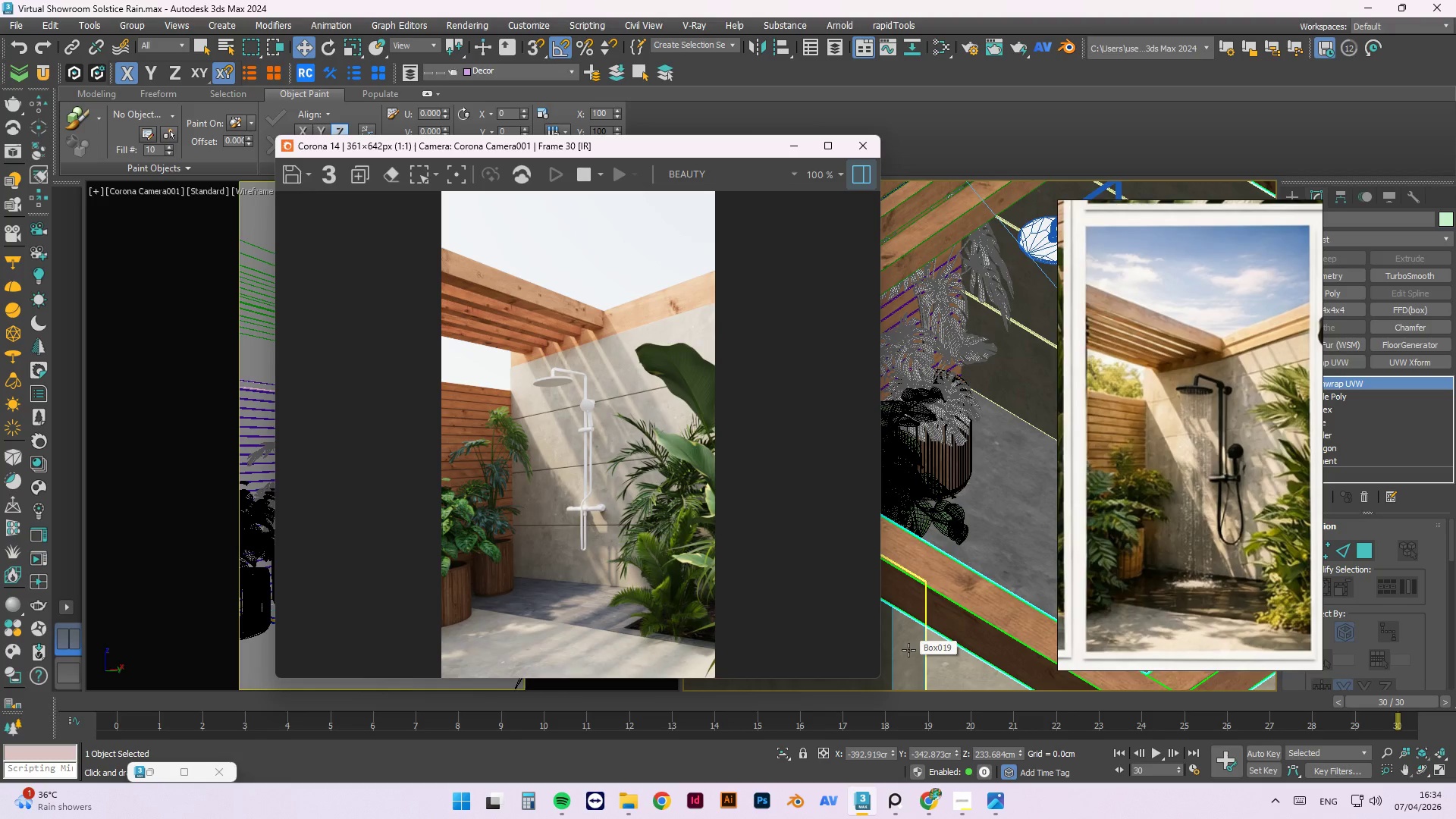 
wait(55.44)
 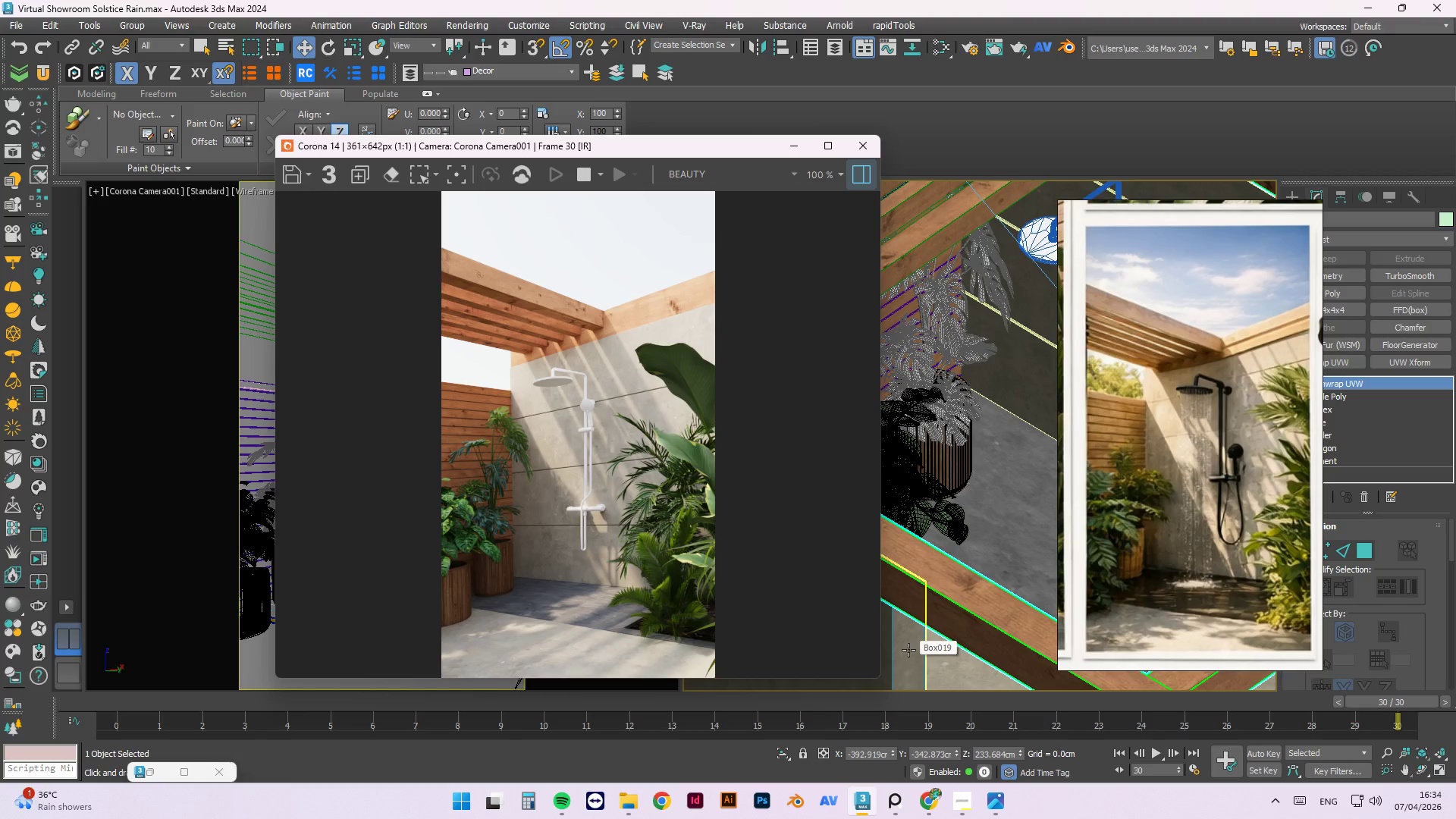 
scroll: coordinate [701, 595], scroll_direction: up, amount: 1.0
 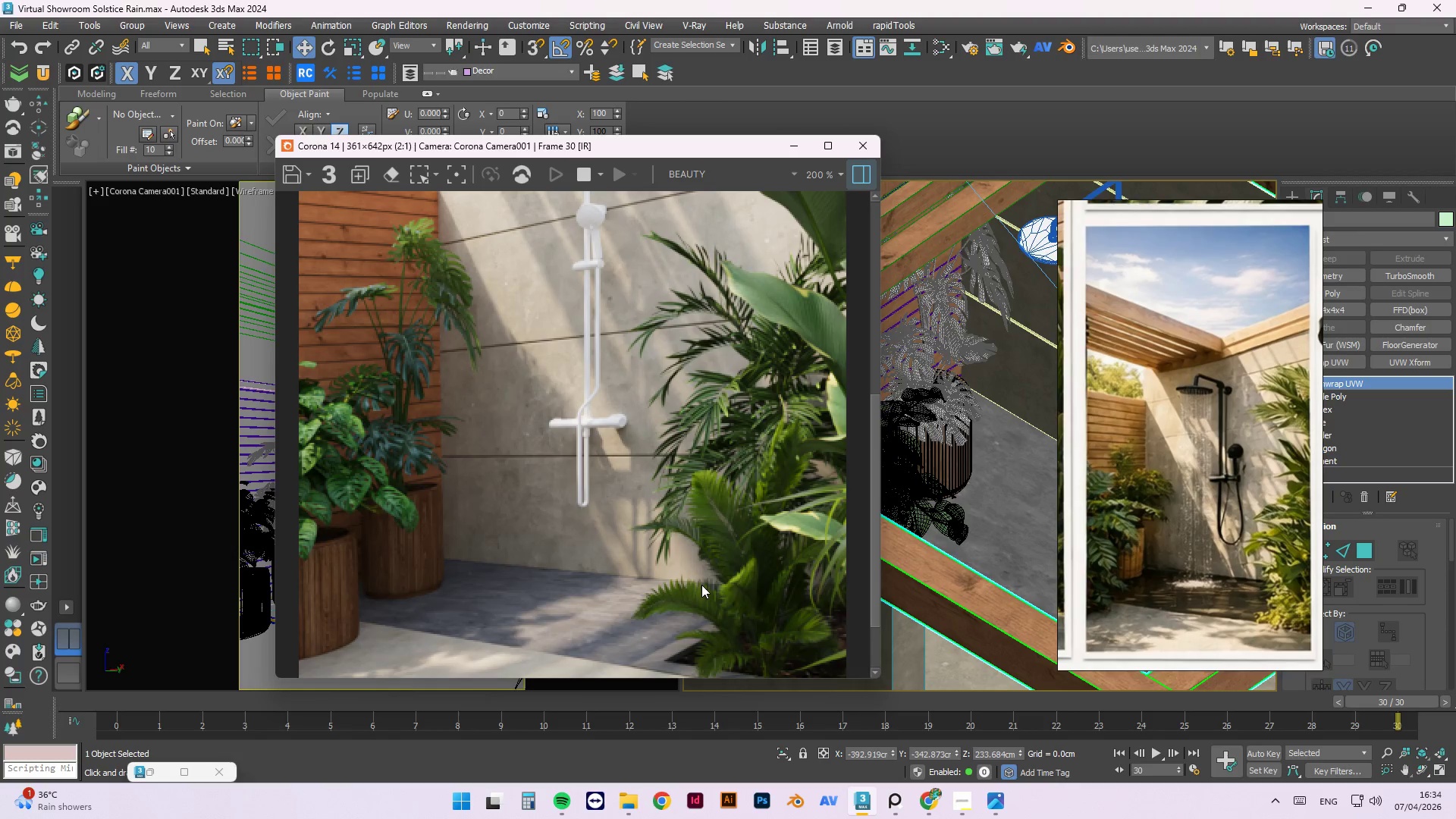 
scroll: coordinate [774, 513], scroll_direction: down, amount: 1.0
 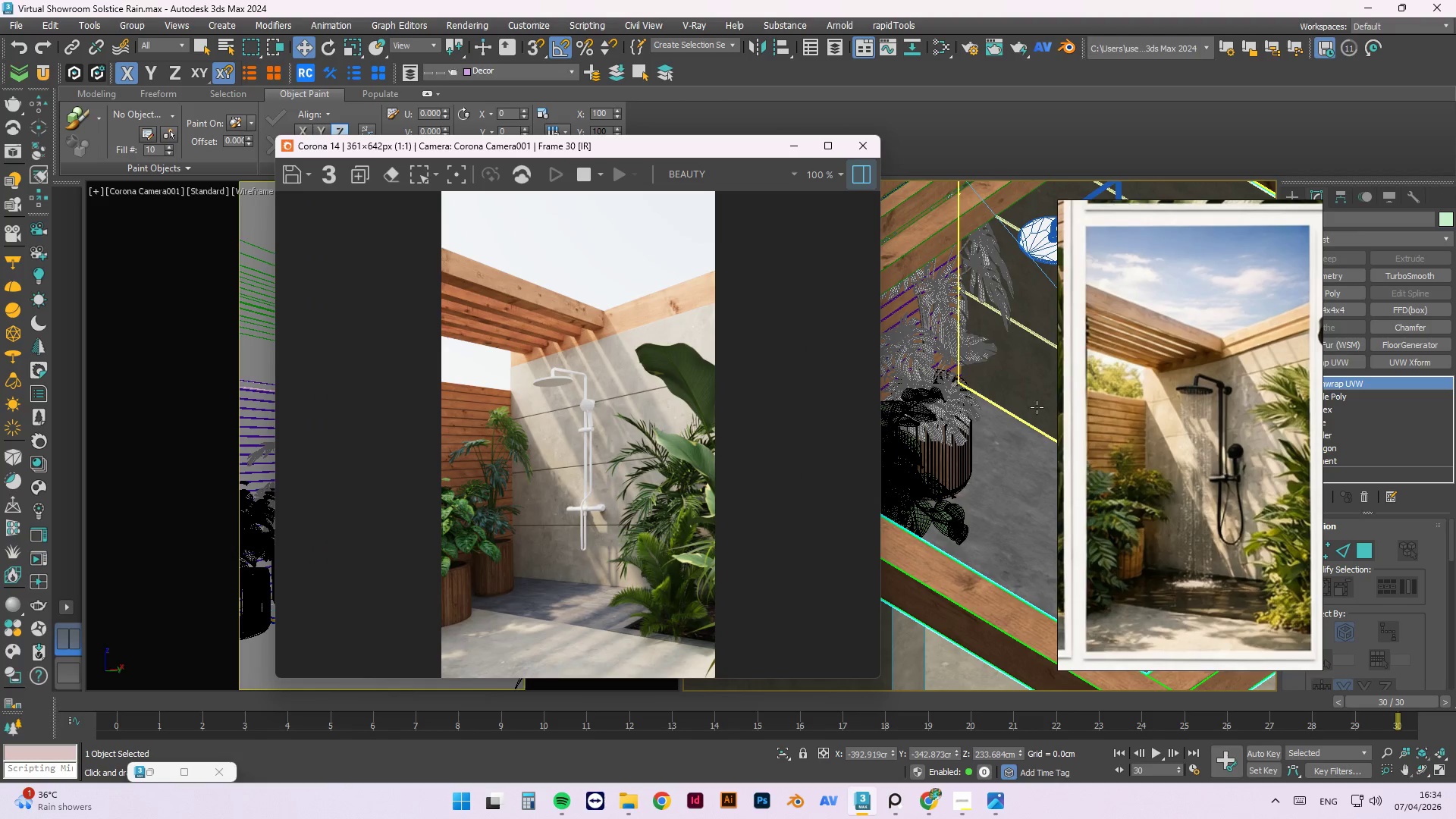 
hold_key(key=AltLeft, duration=0.52)
 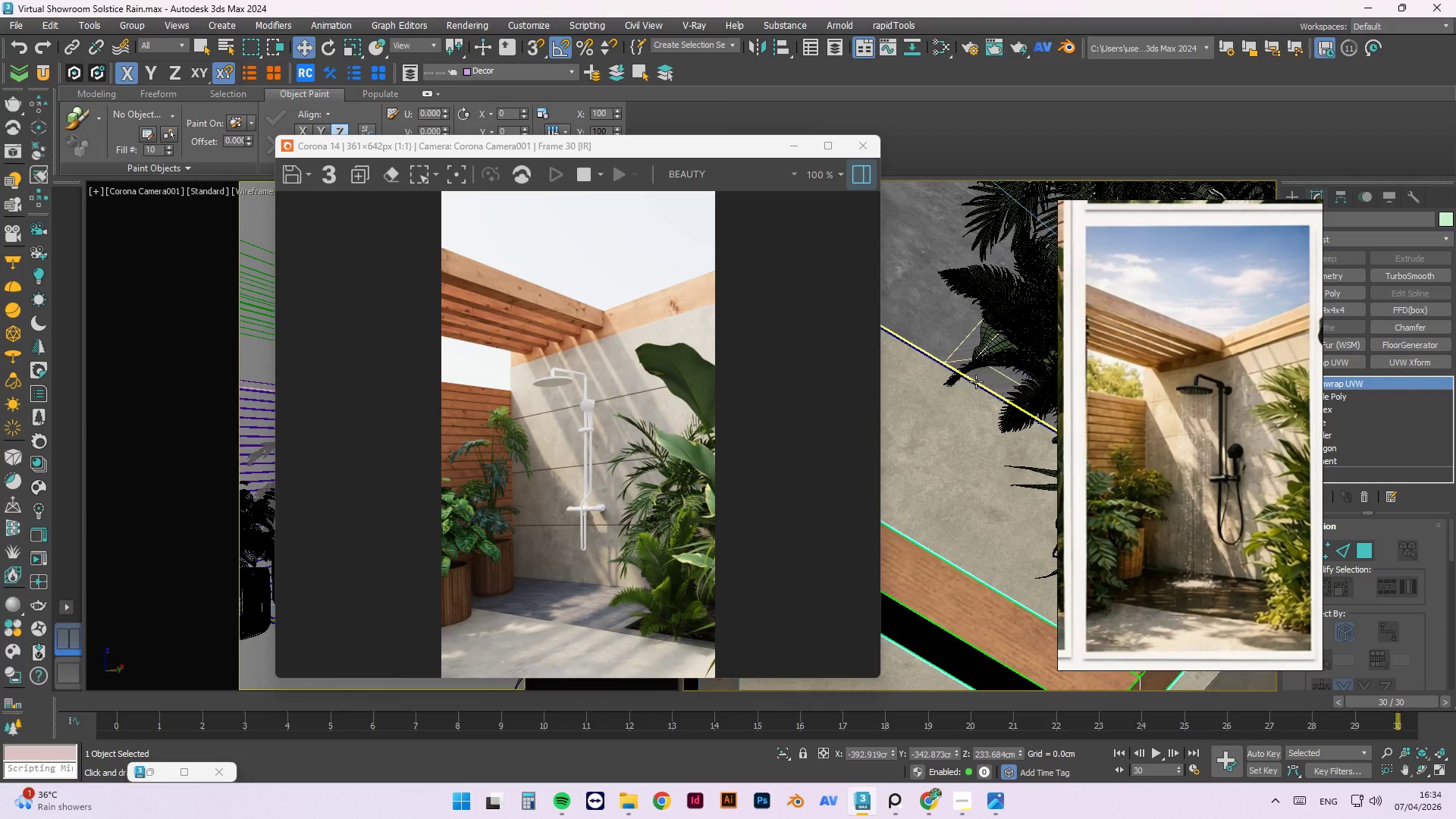 
scroll: coordinate [974, 378], scroll_direction: up, amount: 5.0
 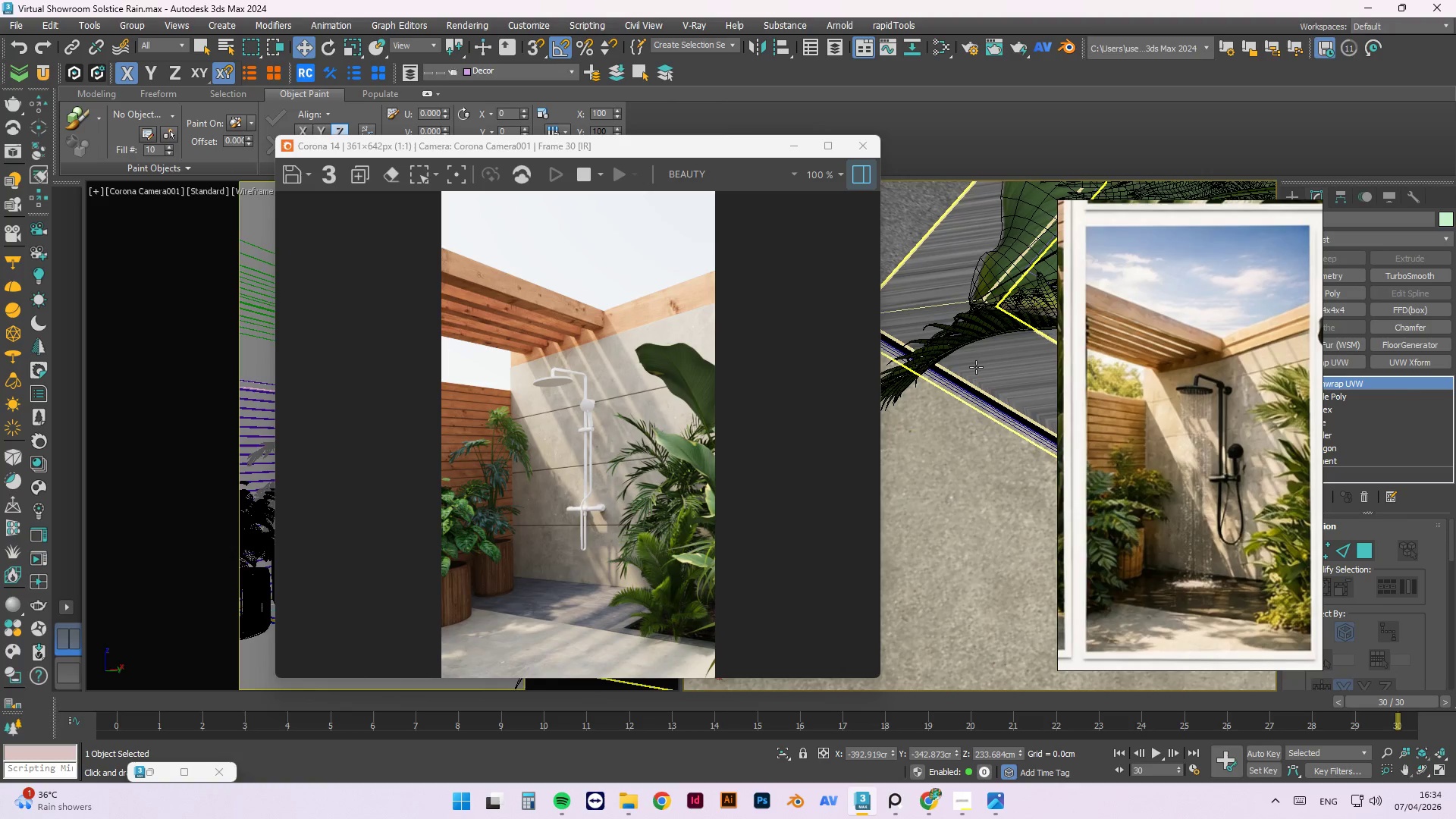 
left_click([976, 367])
 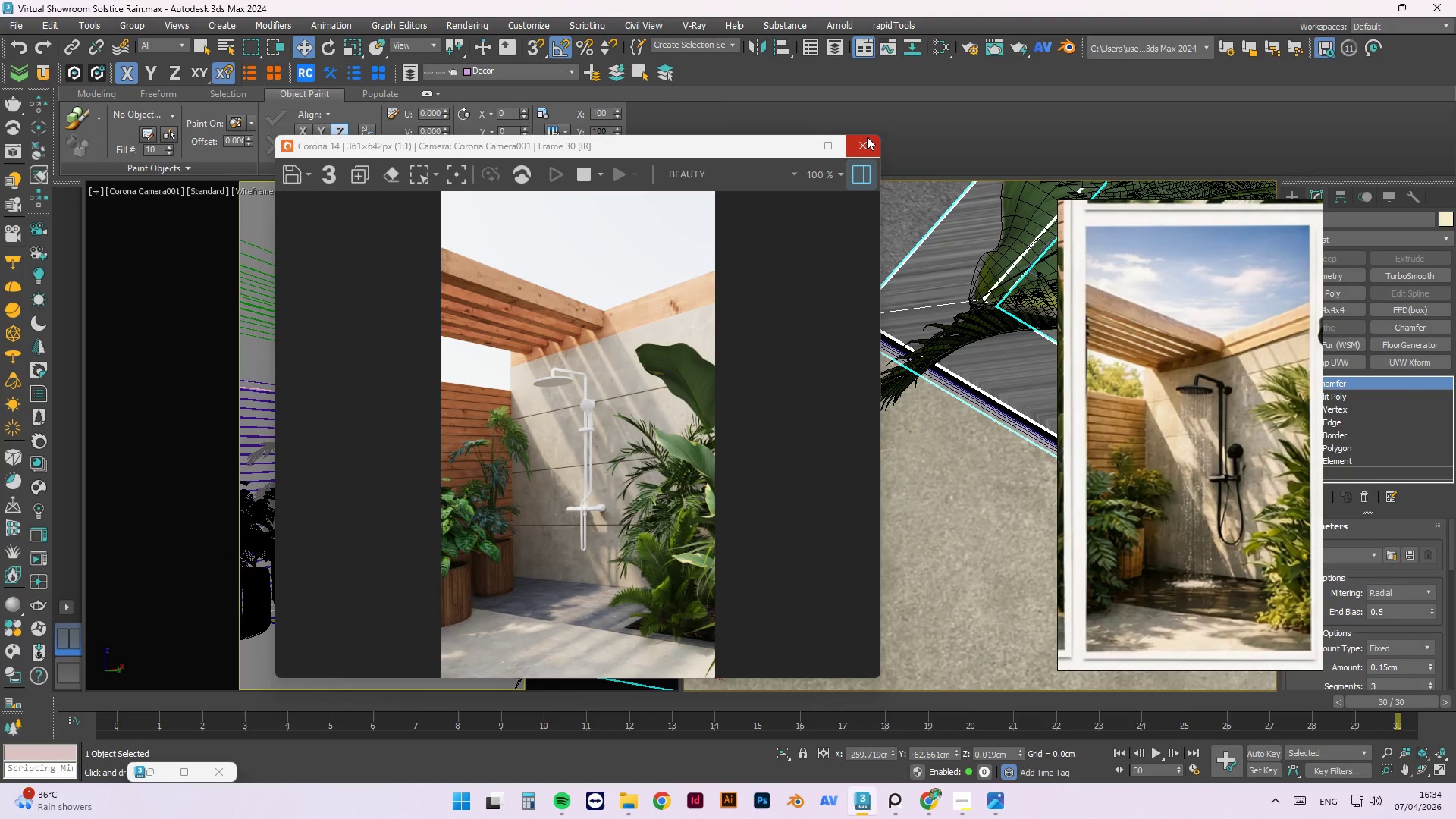 
left_click([867, 136])
 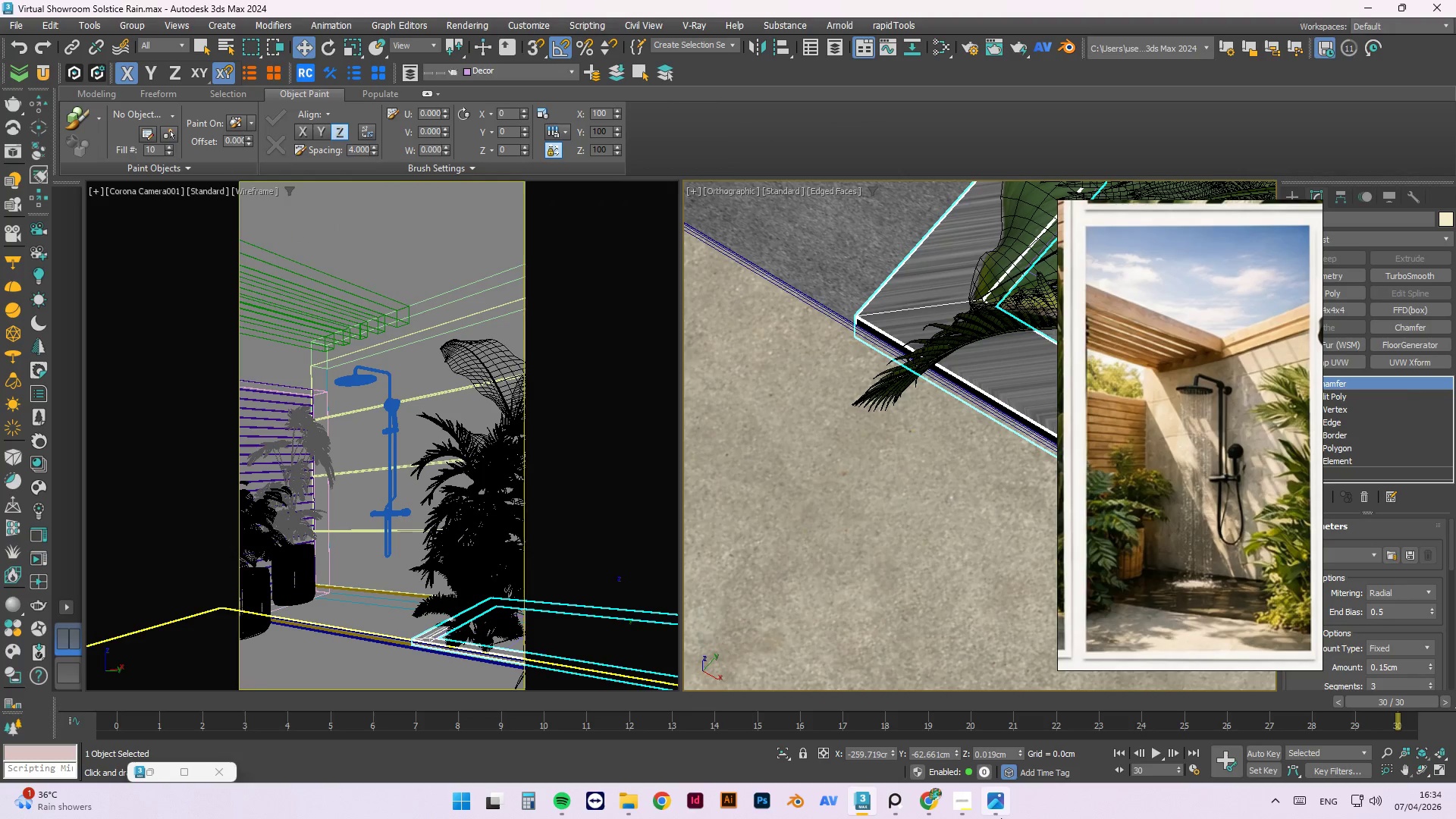 
left_click([968, 805])